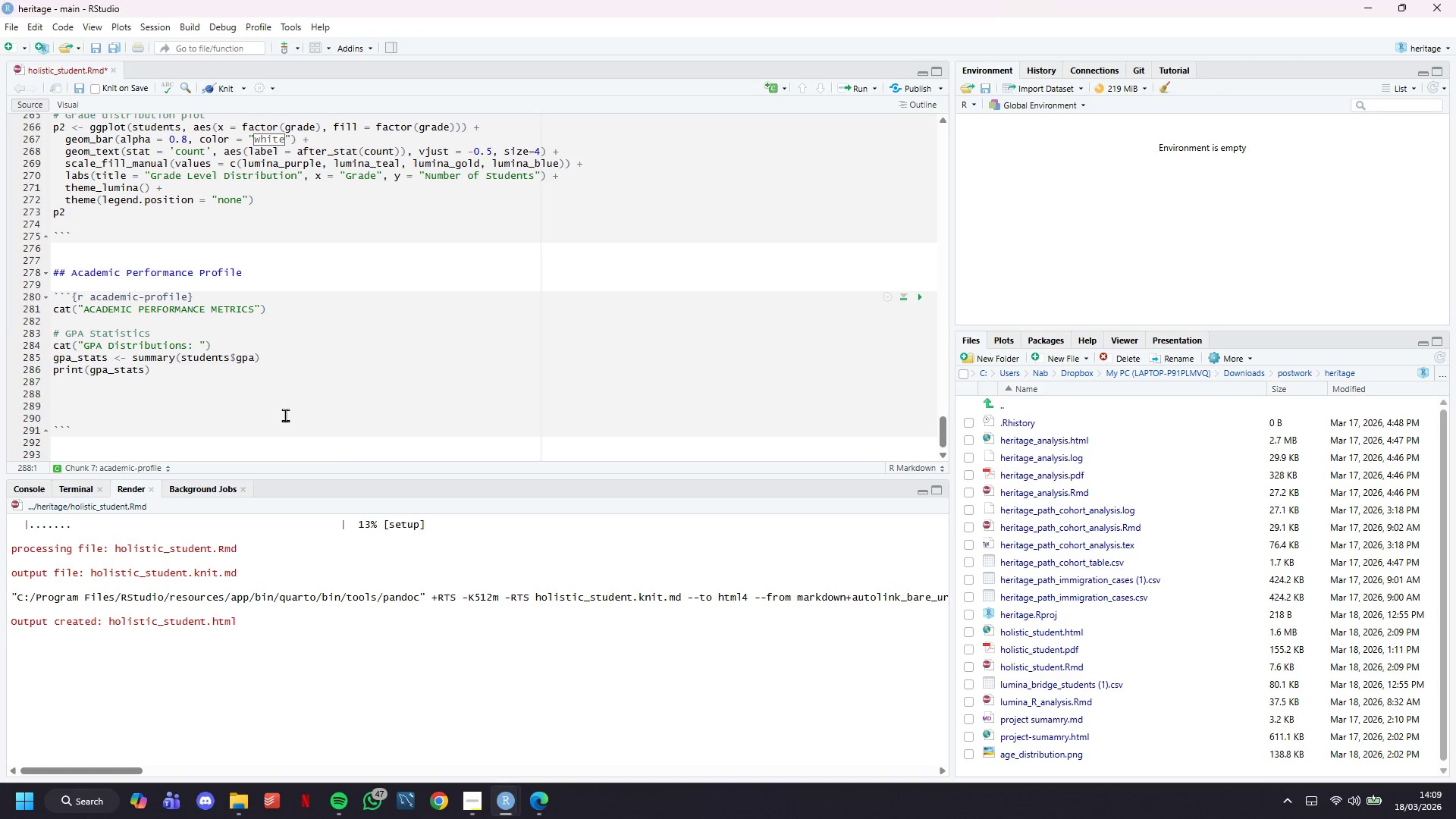 
type($)
key(Backspace)
type(# Study hours)
 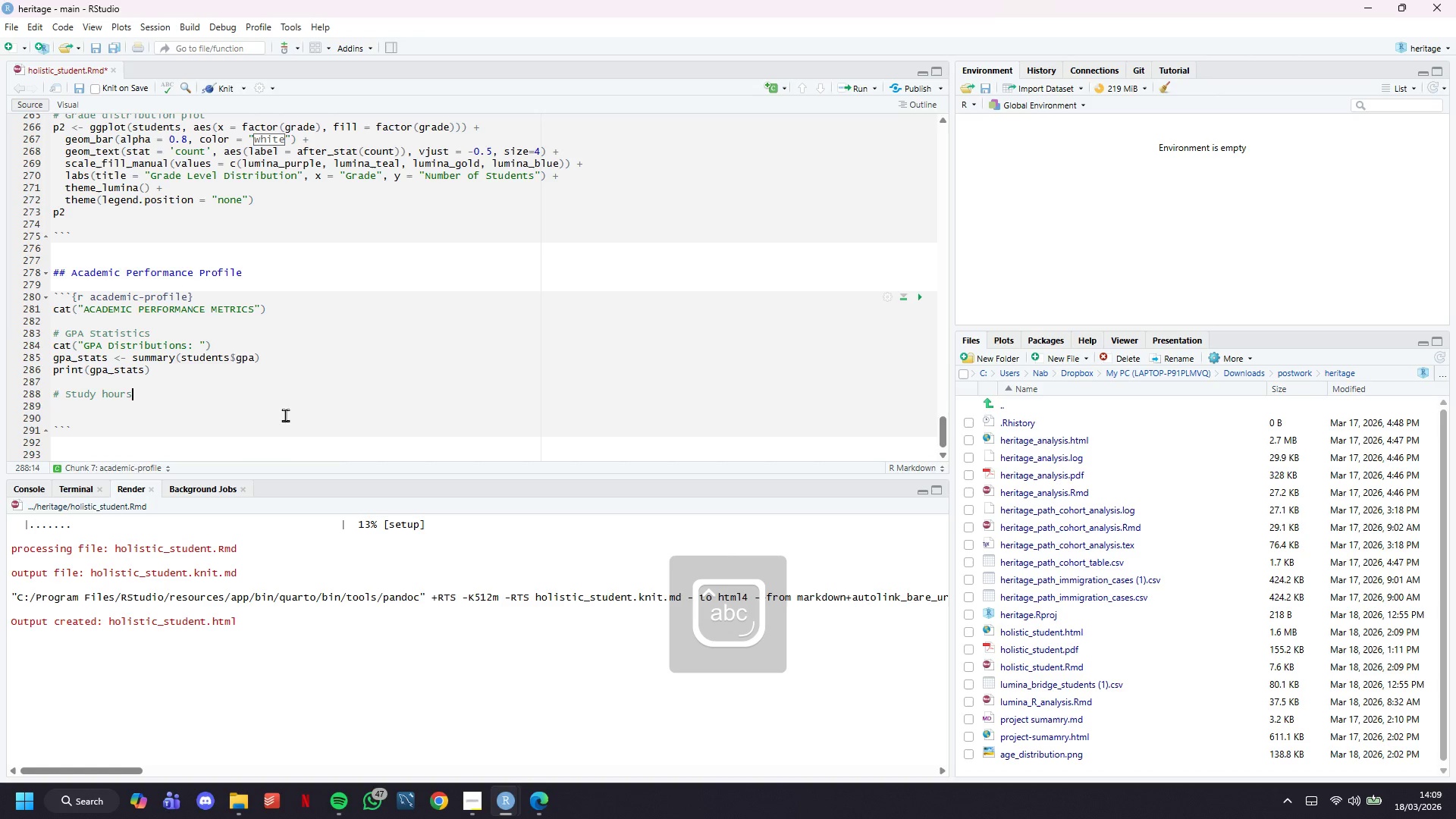 
key(Enter)
 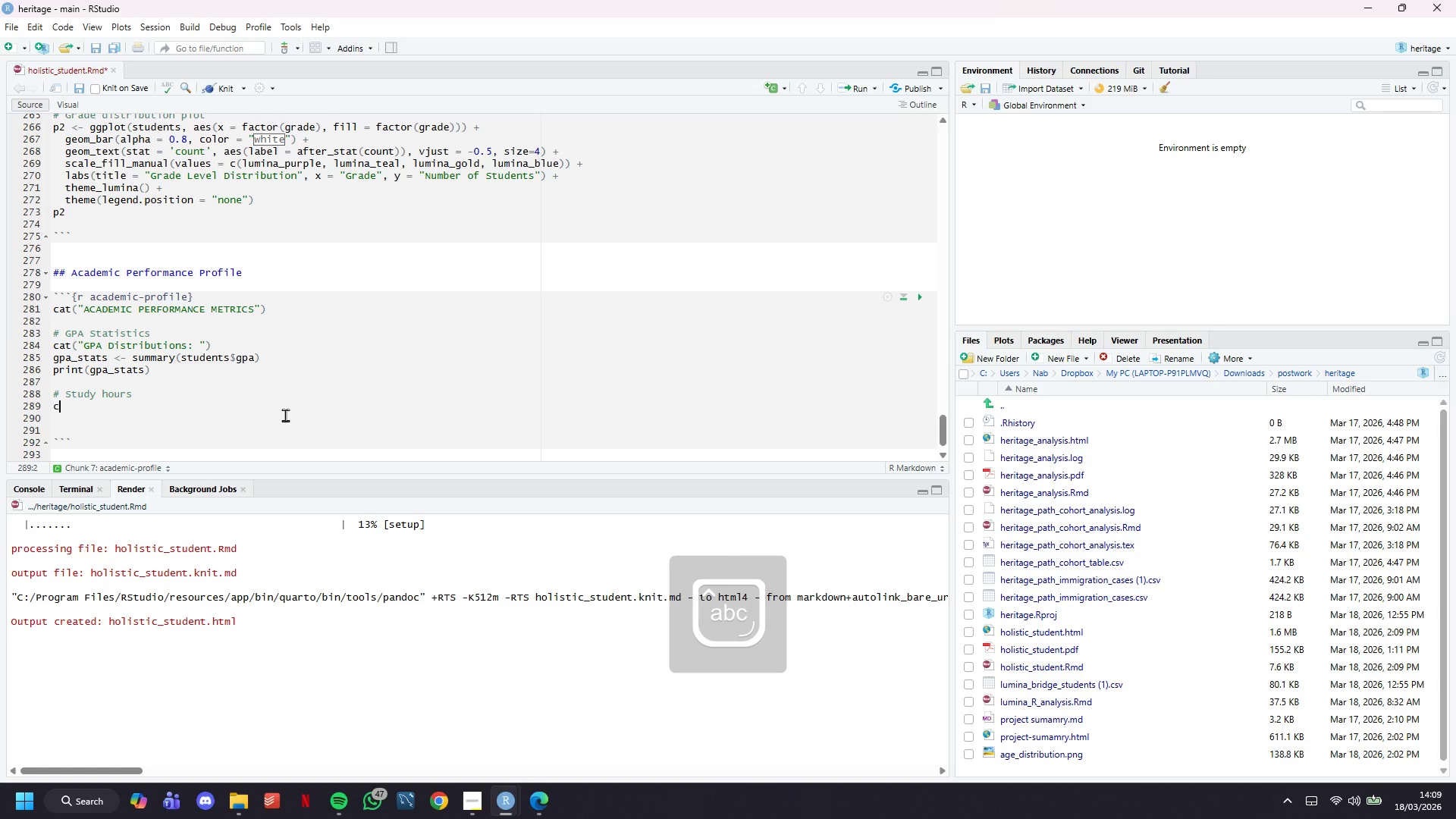 
type(cat("Study hours per Week:)
 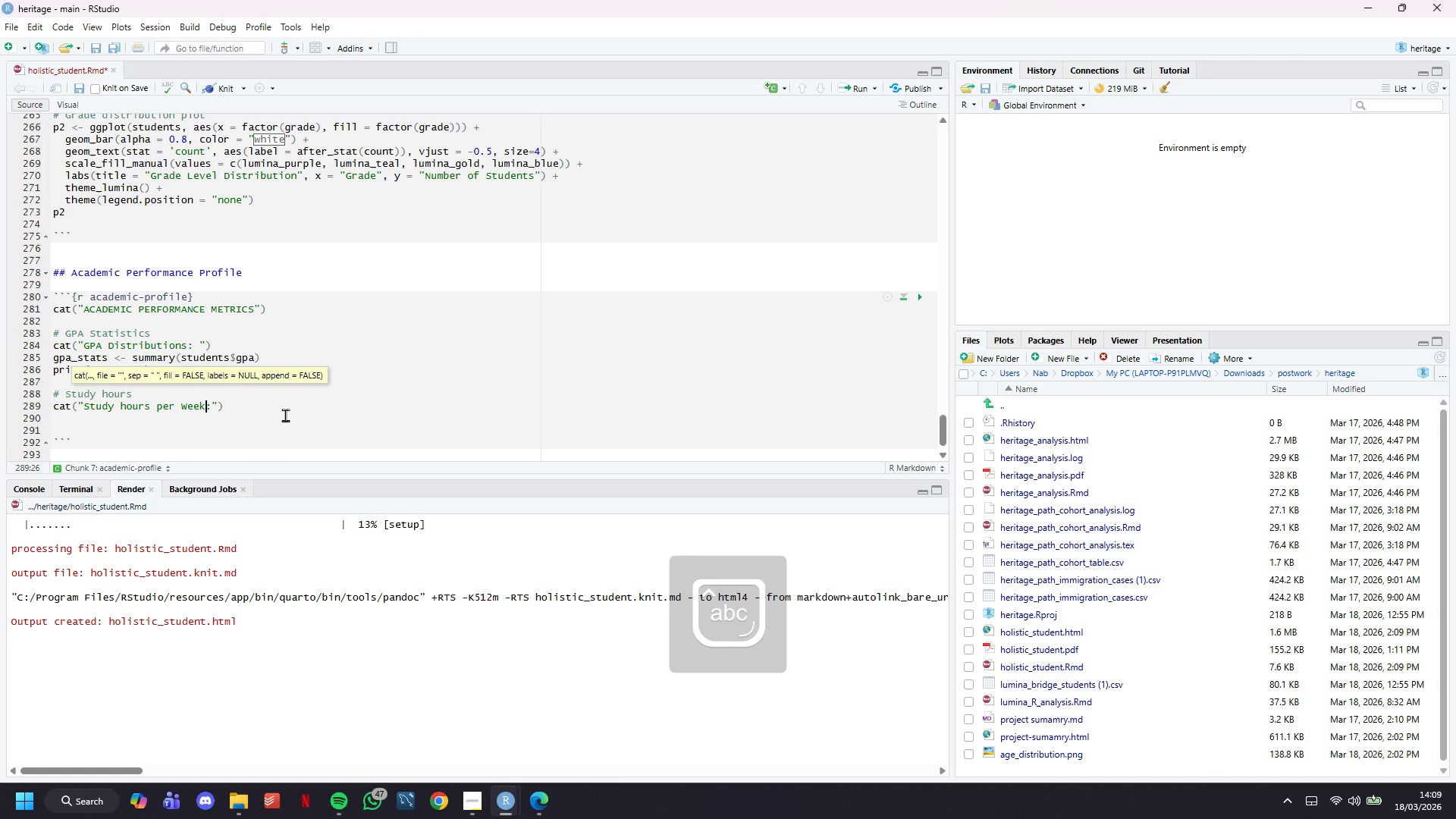 
 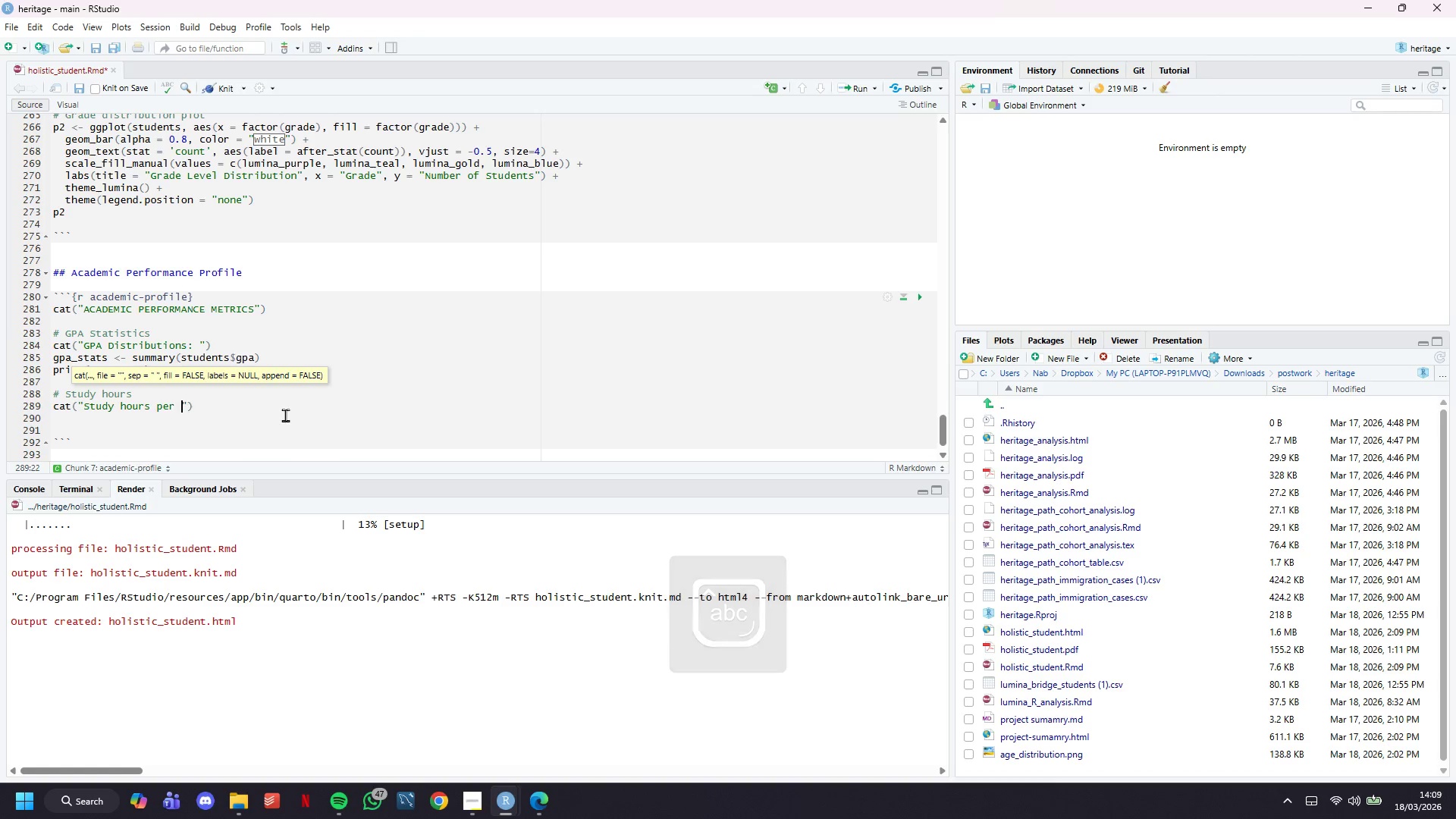 
hold_key(key=ArrowLeft, duration=0.81)
 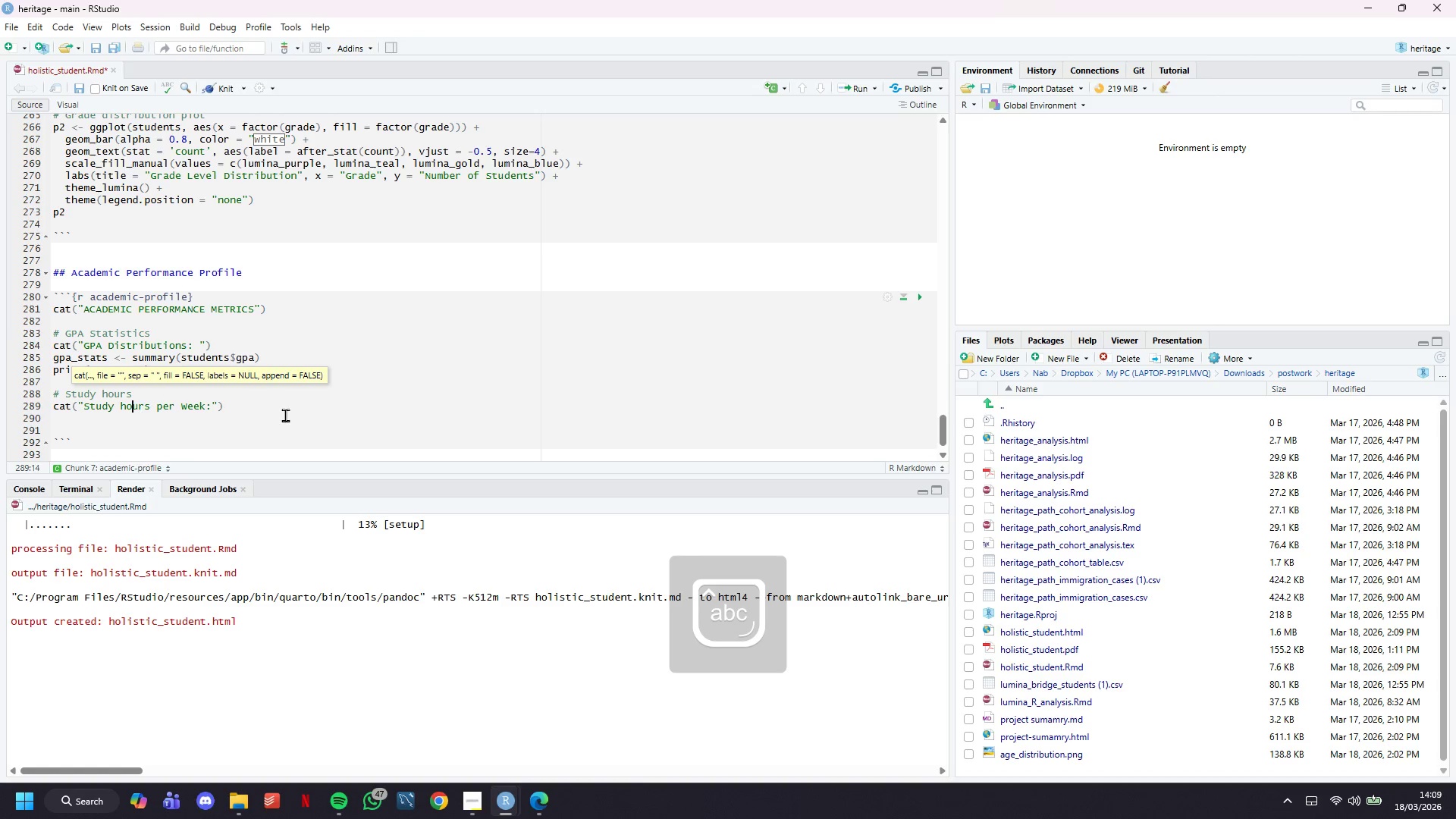 
key(ArrowLeft)
 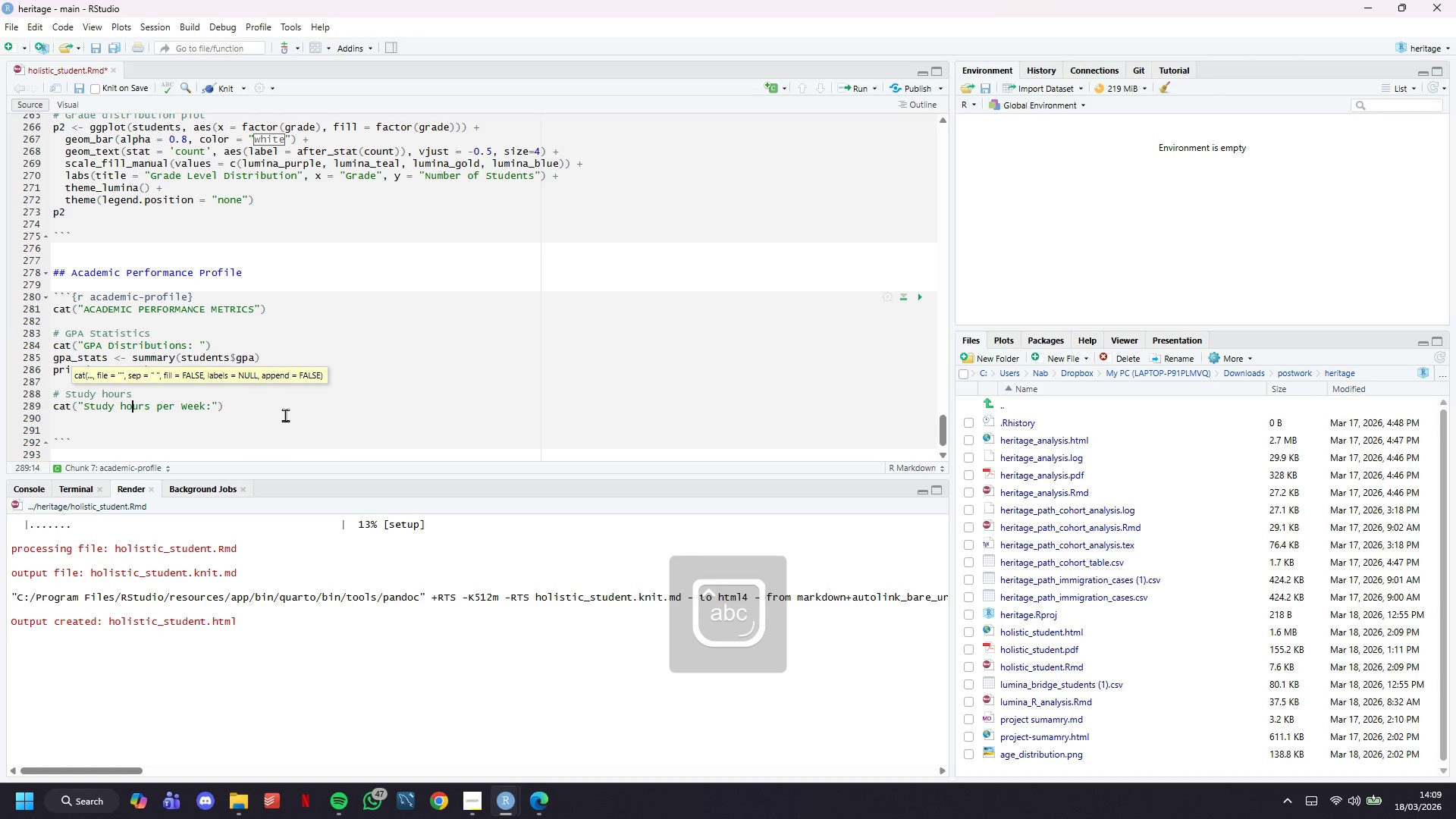 
key(ArrowLeft)
 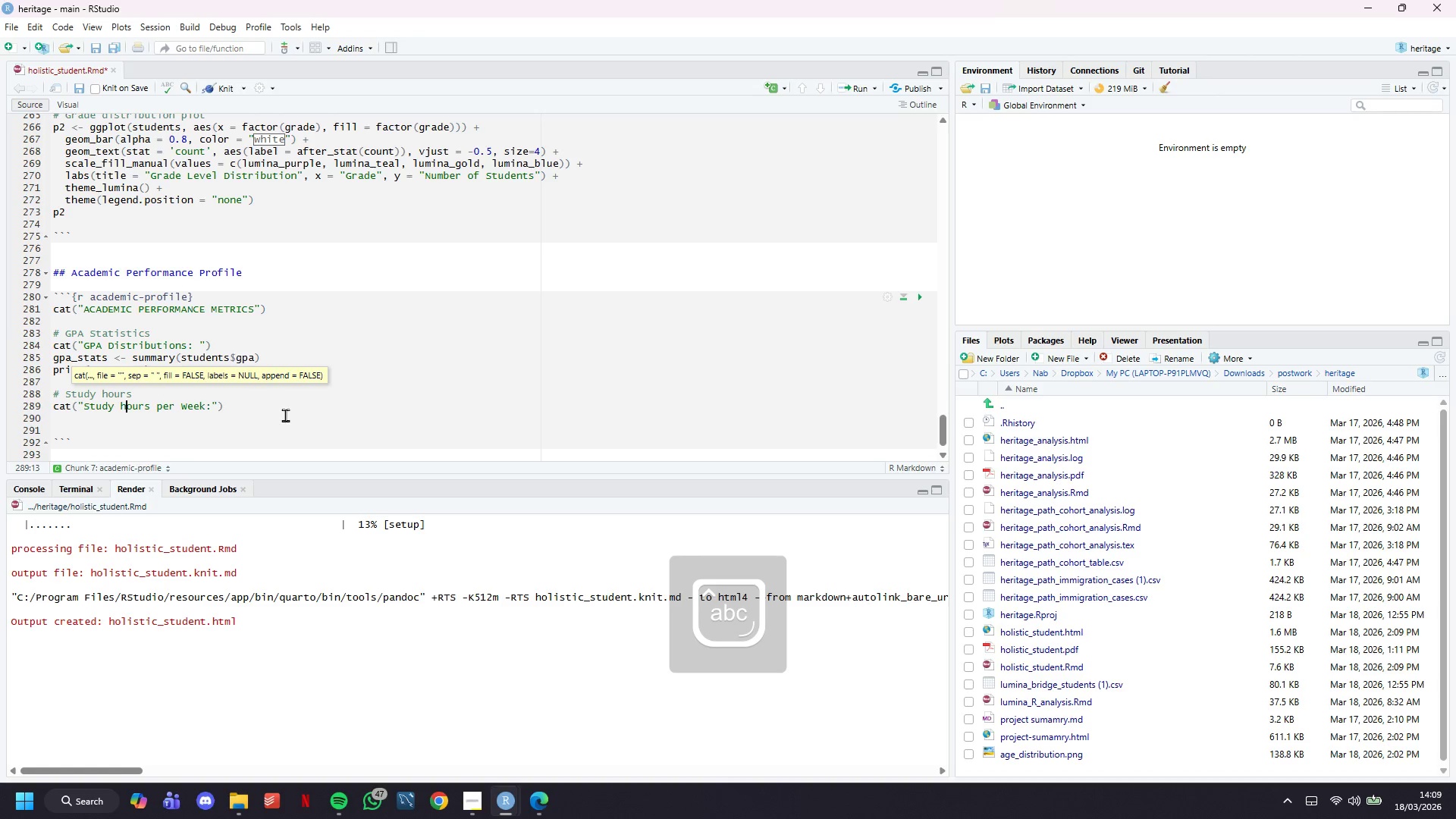 
key(Backspace)
 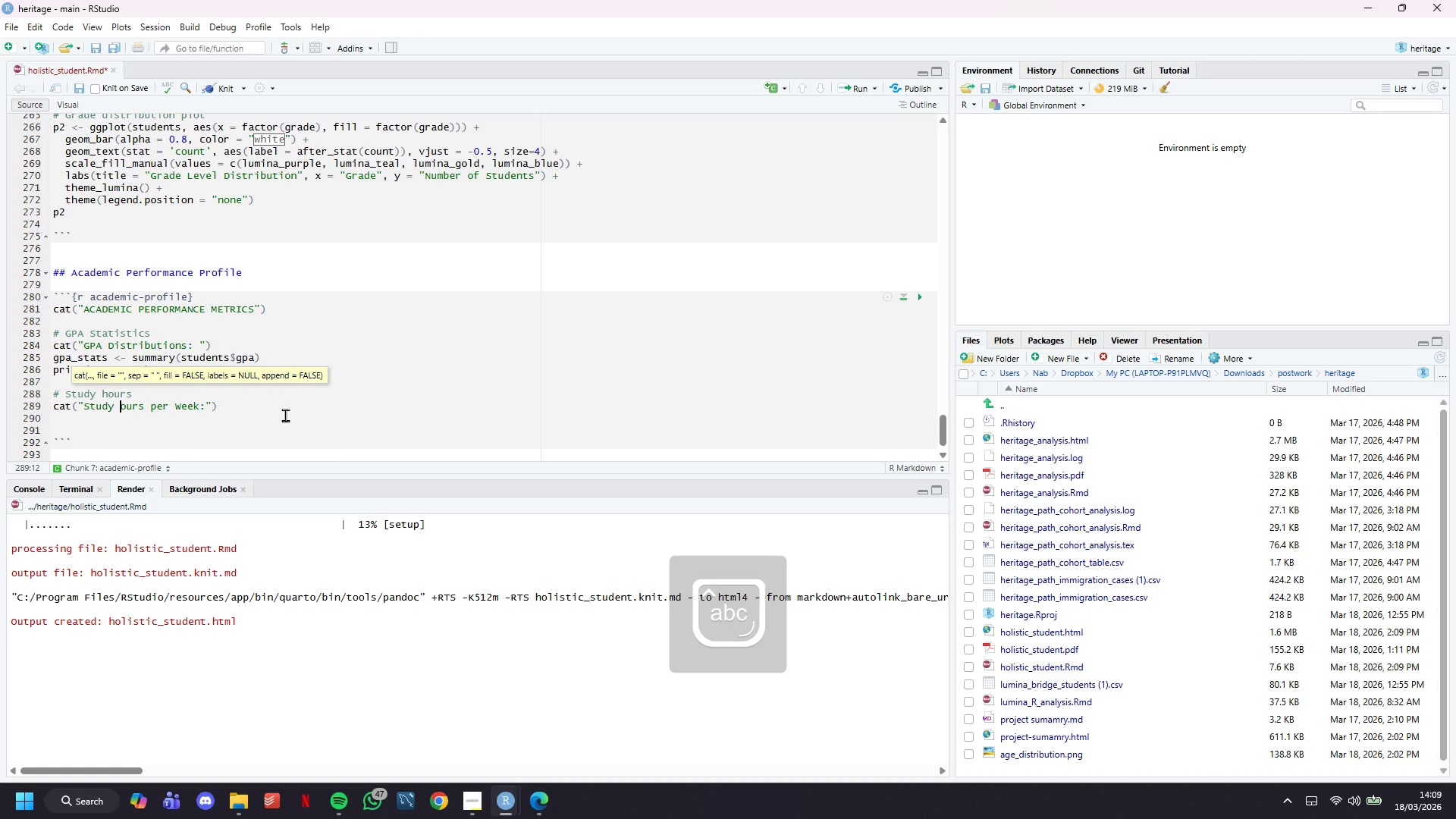 
key(CapsLock)
 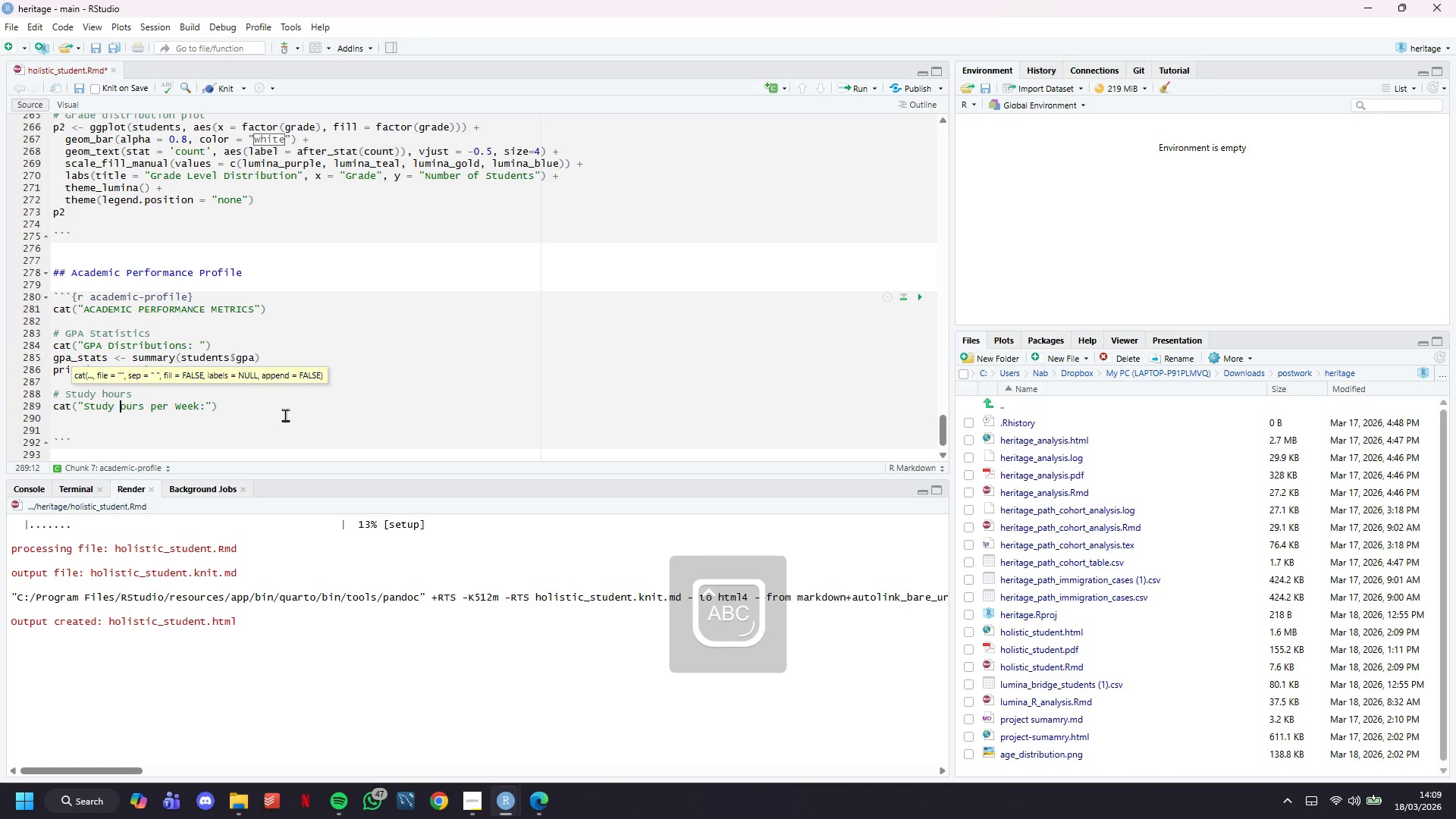 
key(H)
 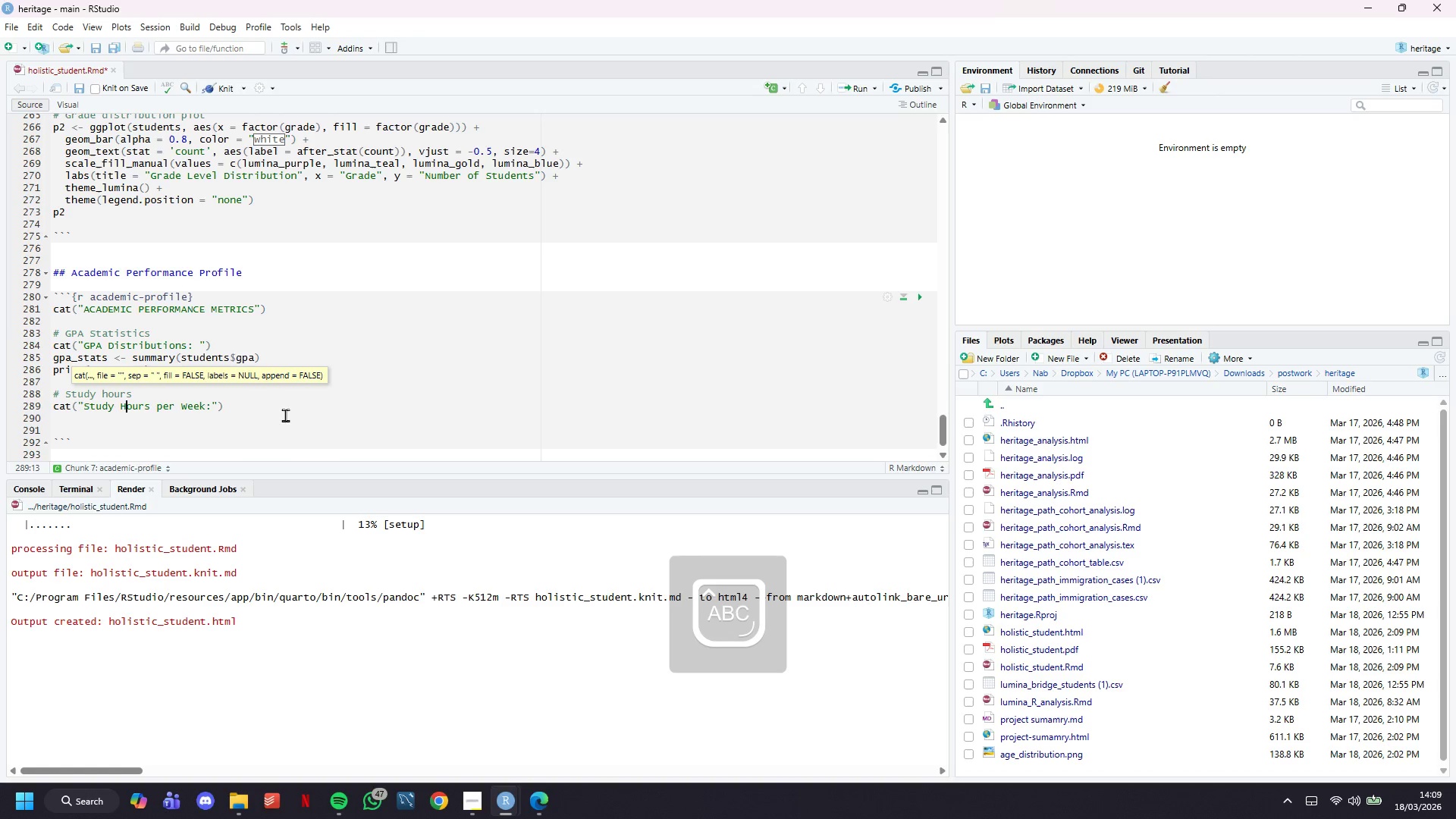 
key(CapsLock)
 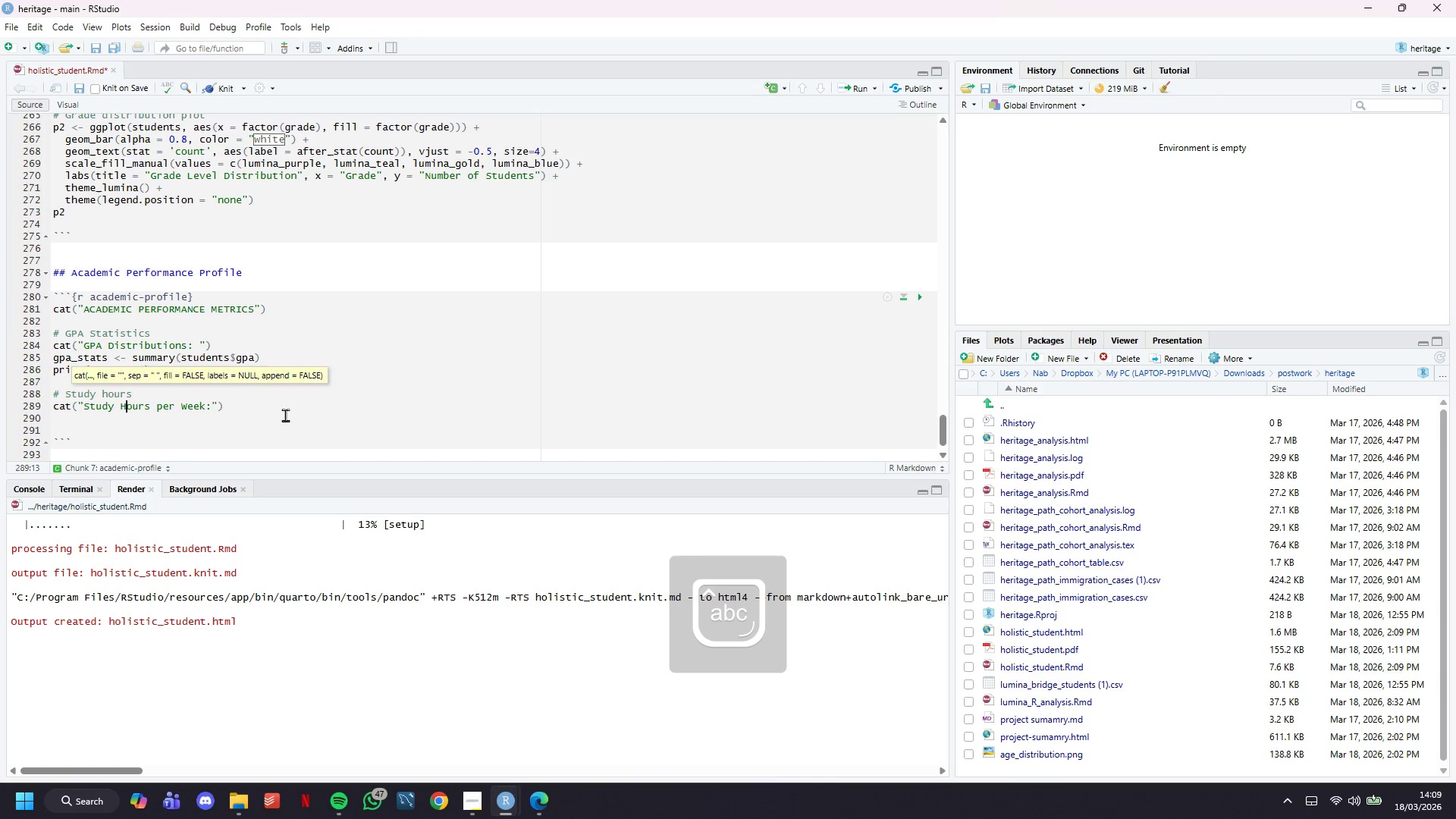 
key(ArrowDown)
 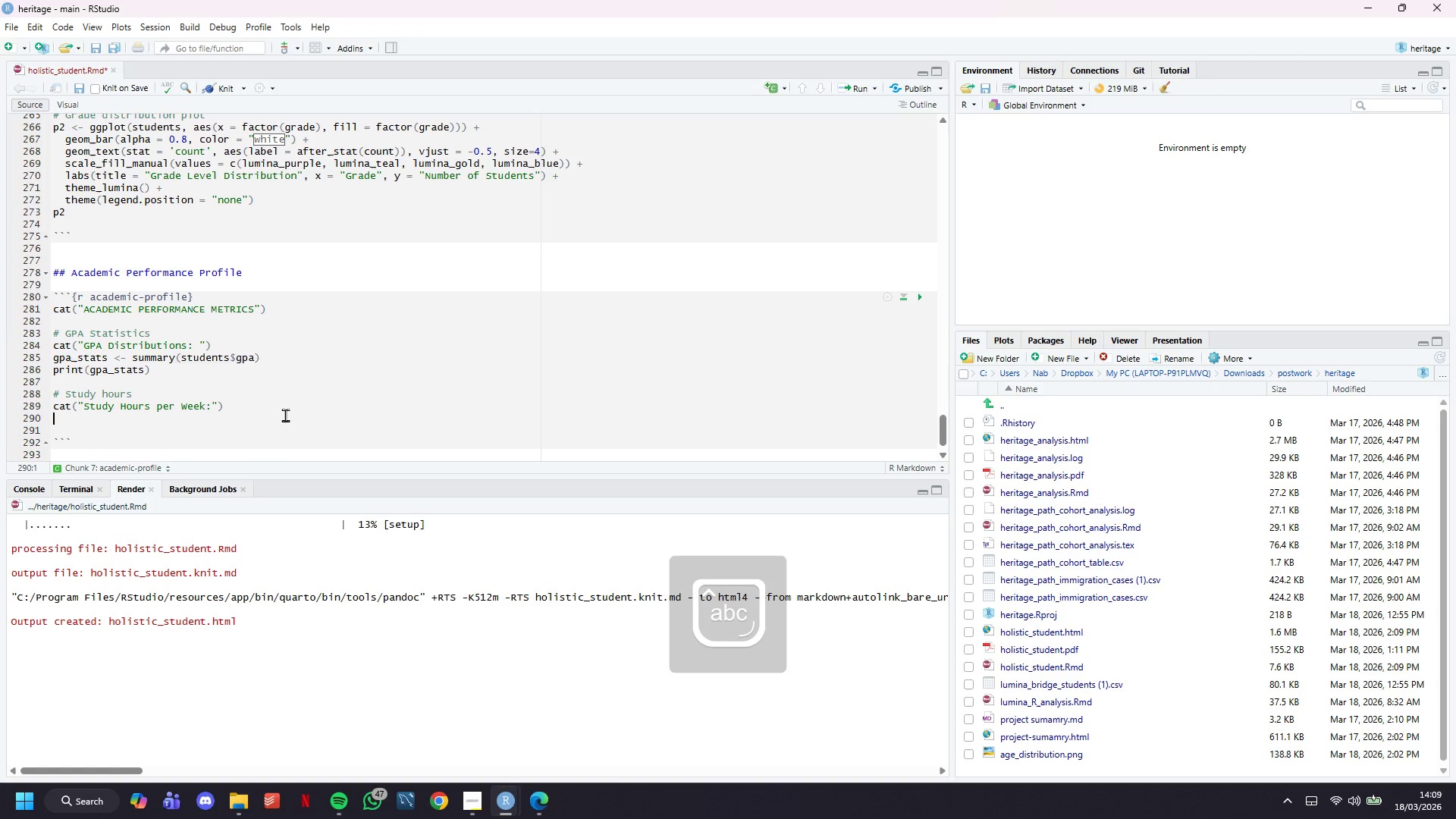 
type(study_stats <- summary(student$std)
key(Backspace)
type(udy_hours_weel)
key(Backspace)
type(k)
 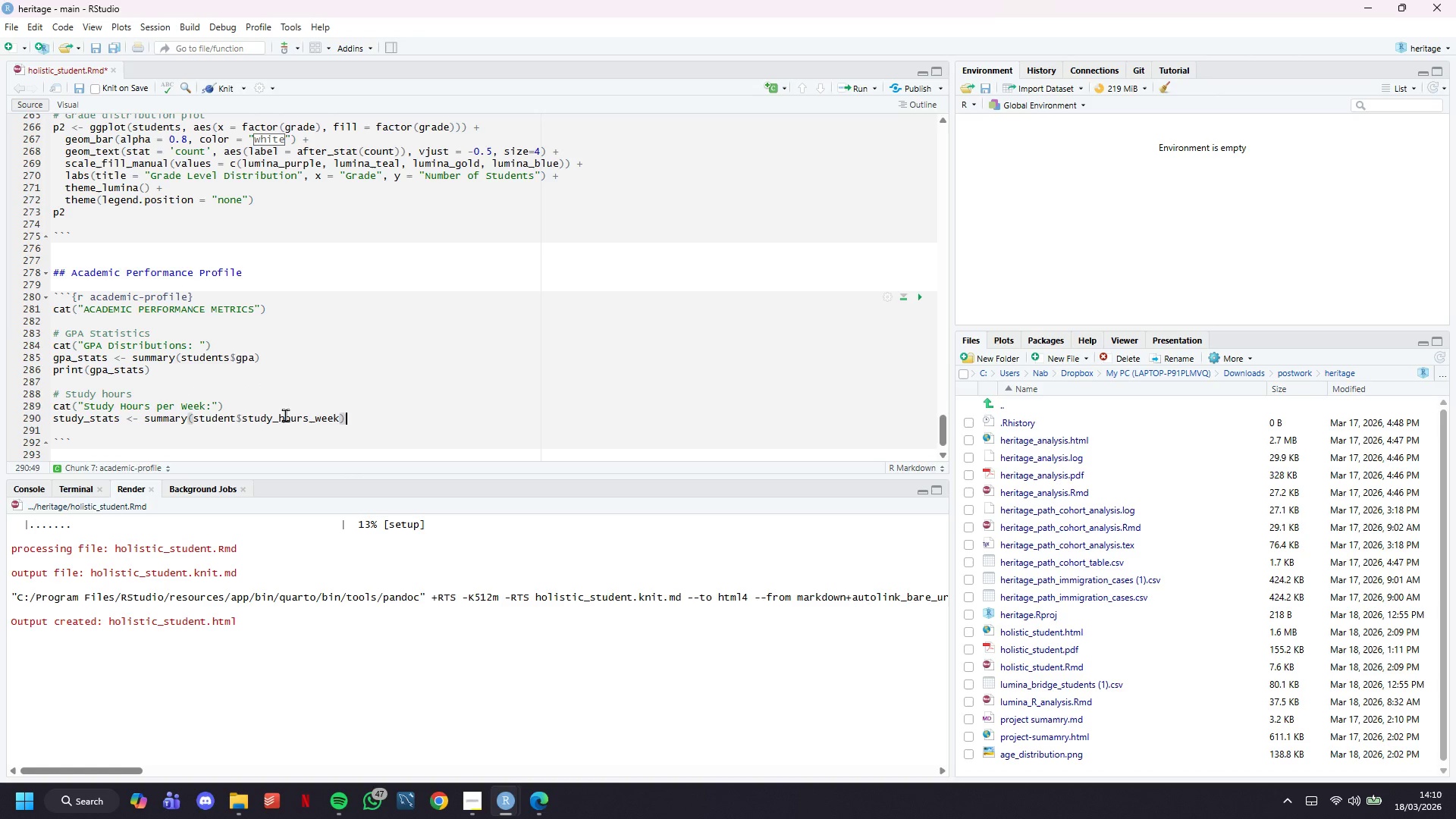 
 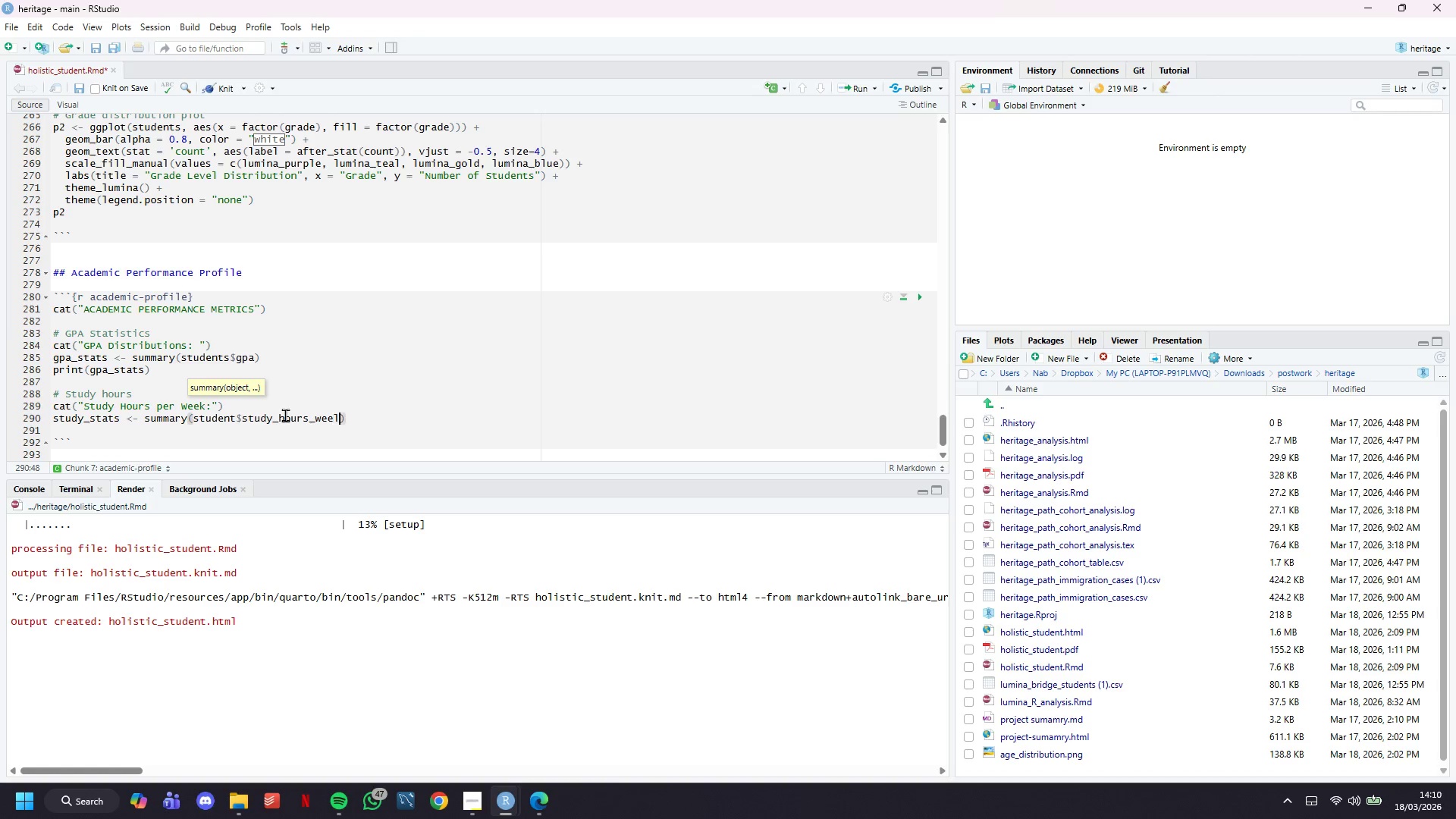 
key(ArrowRight)
 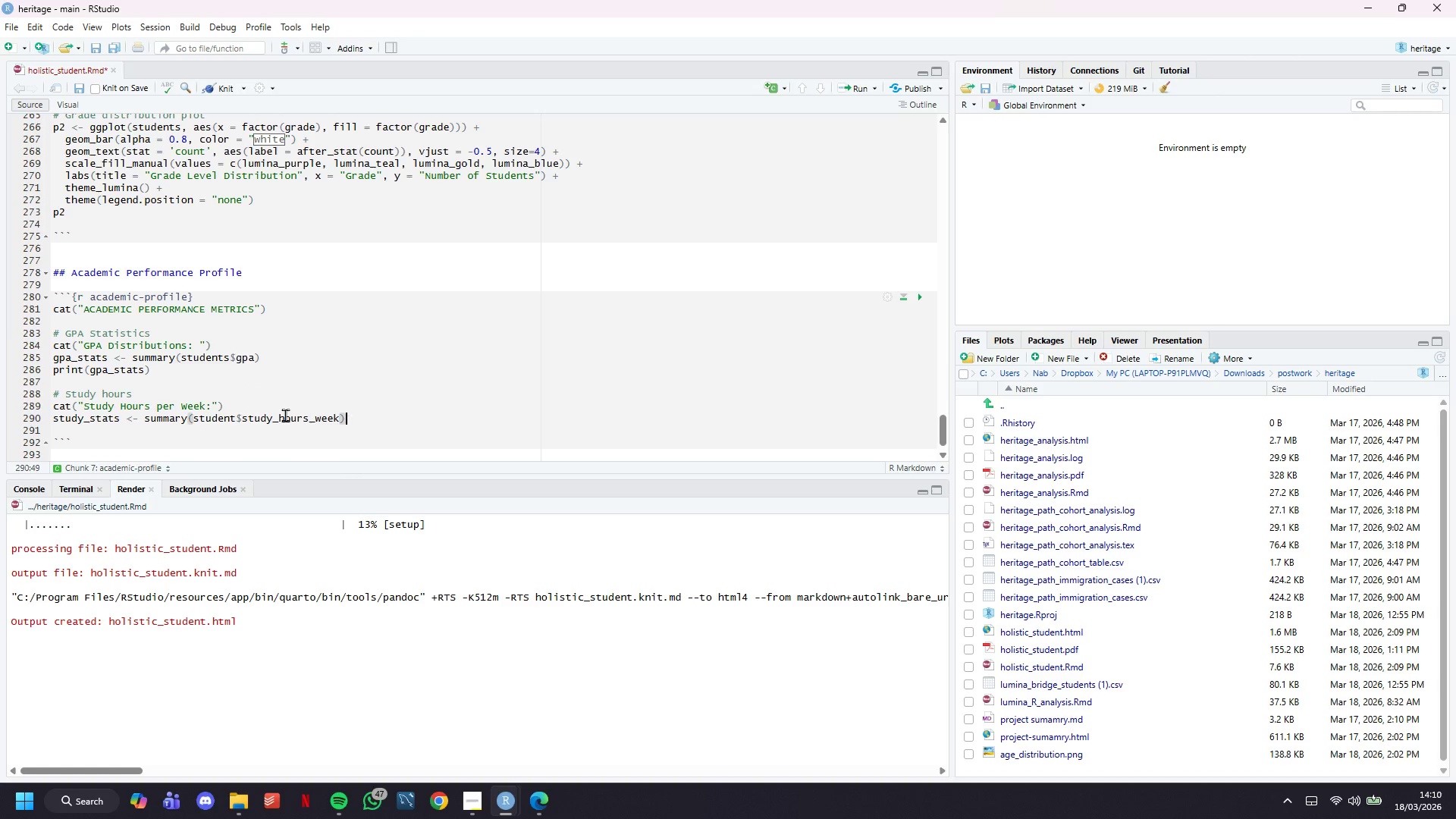 
key(Enter)
 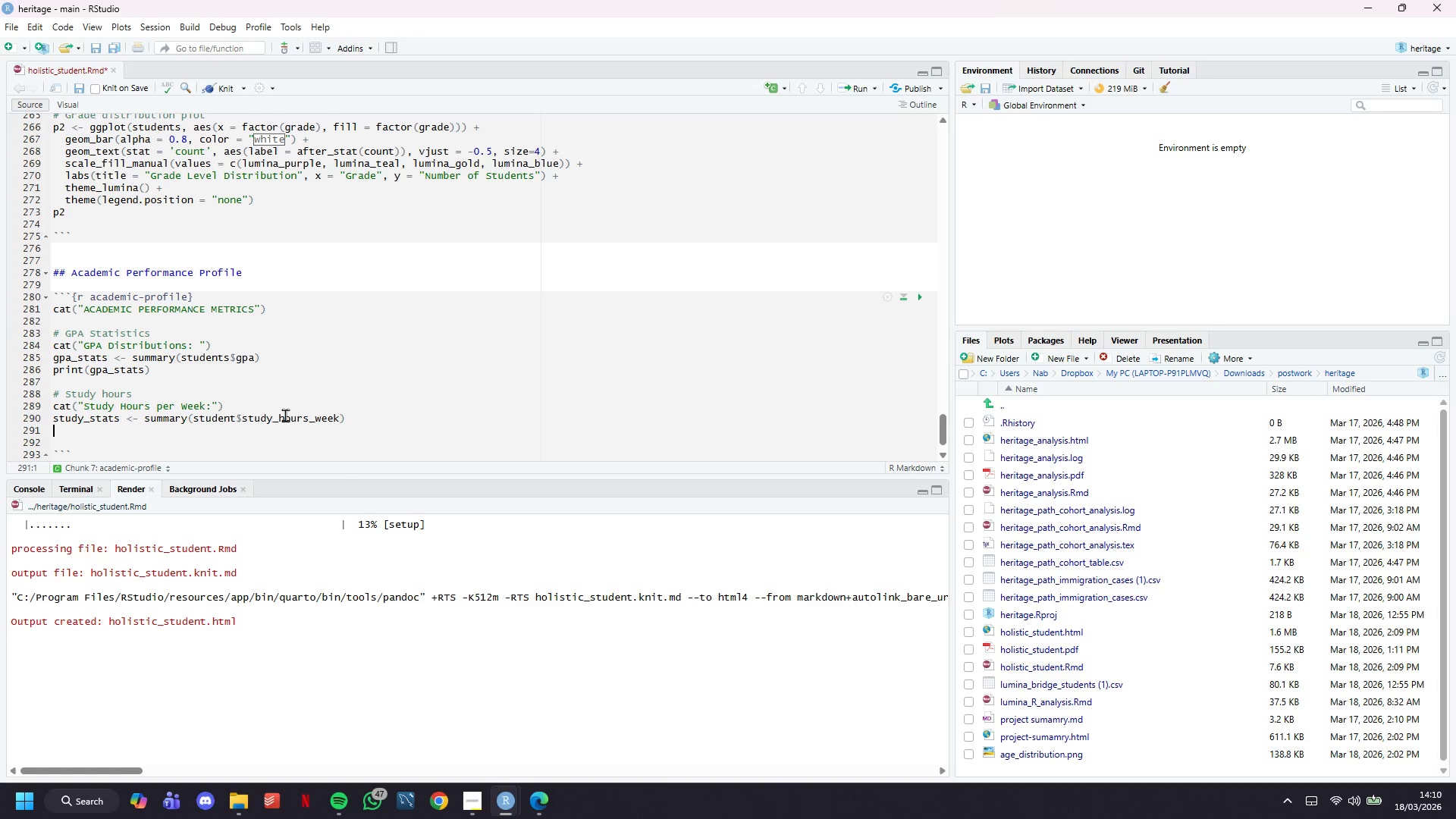 
type(print(study)s)
key(Backspace)
 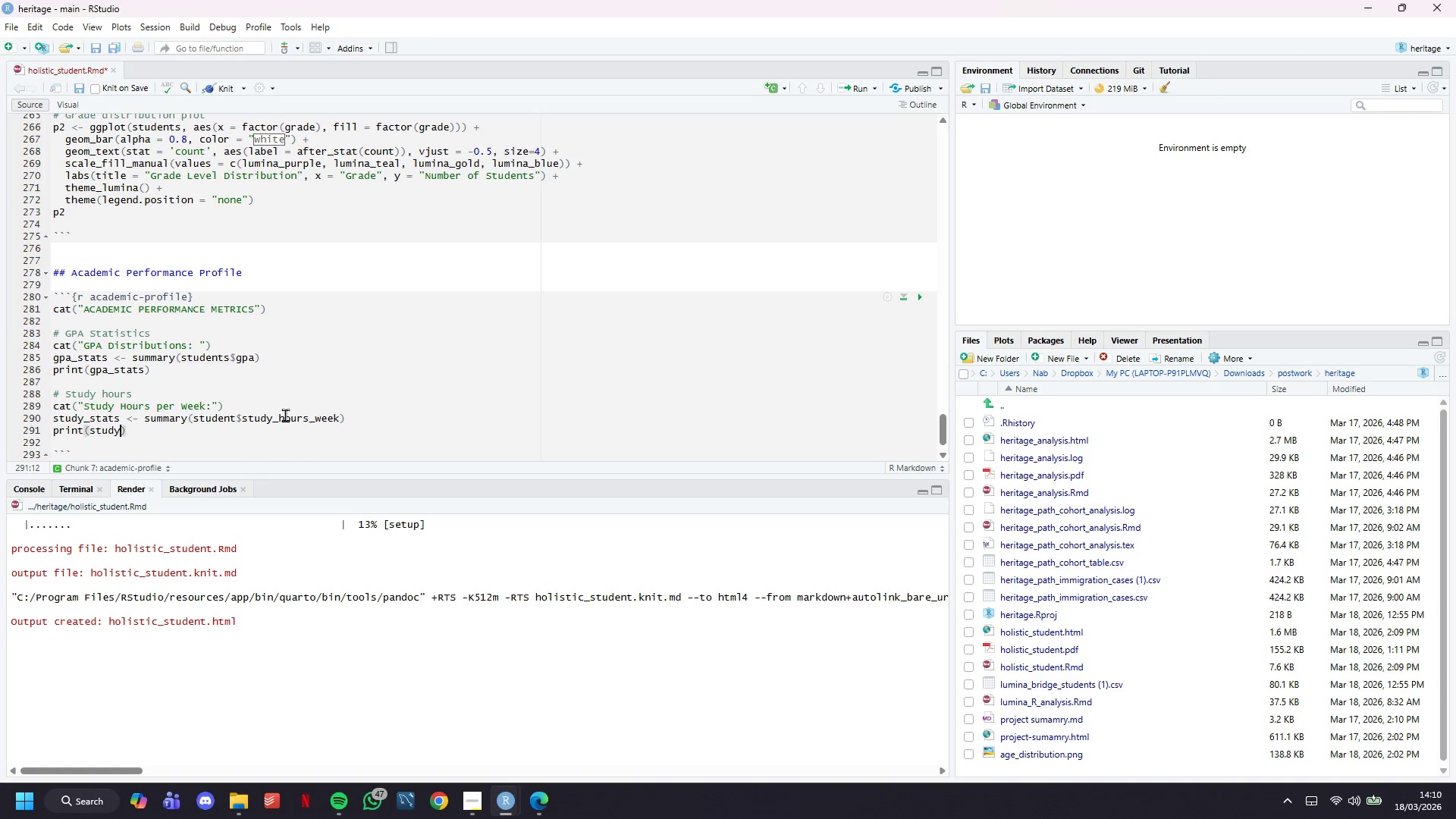 
 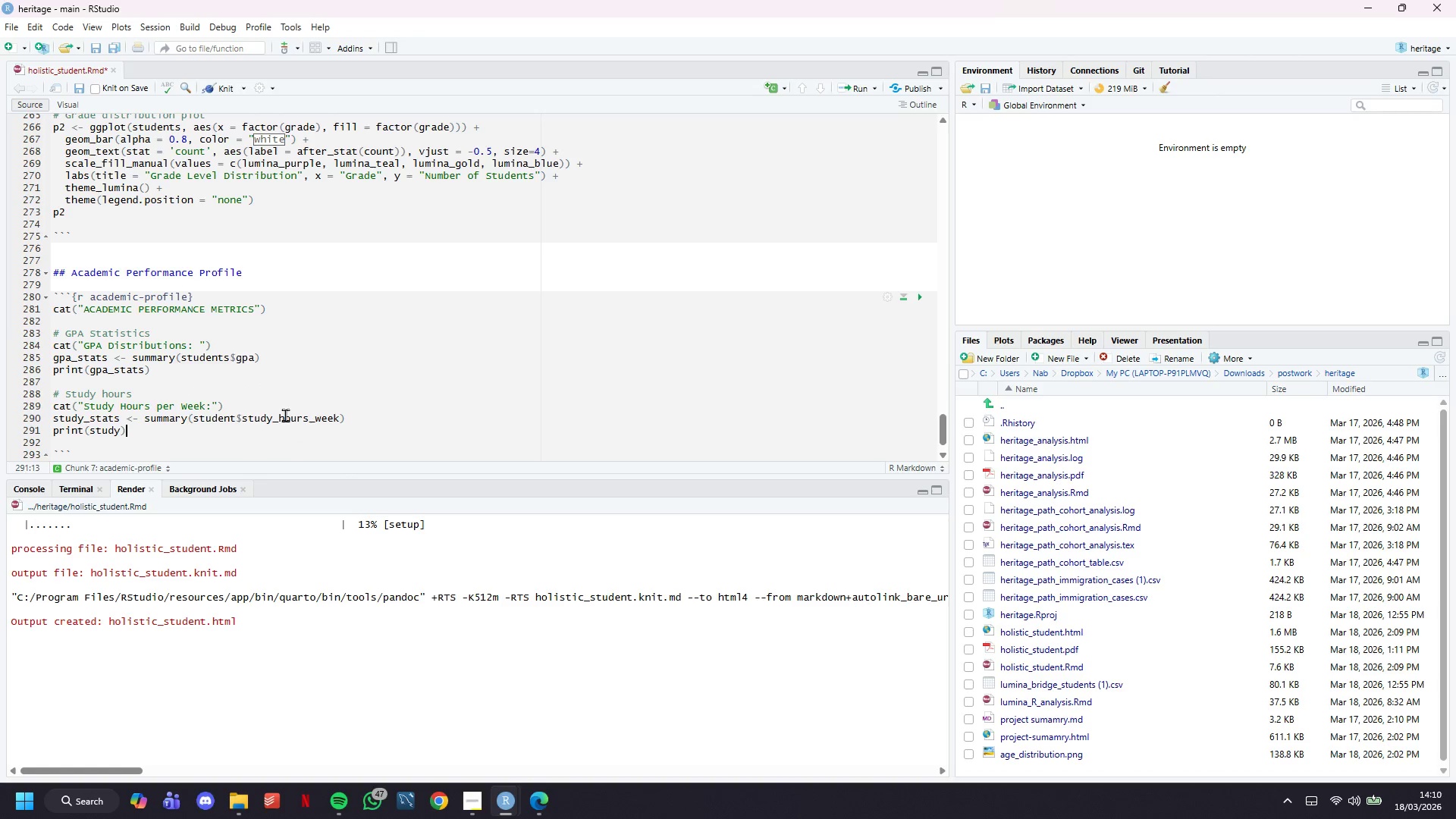 
key(ArrowLeft)
 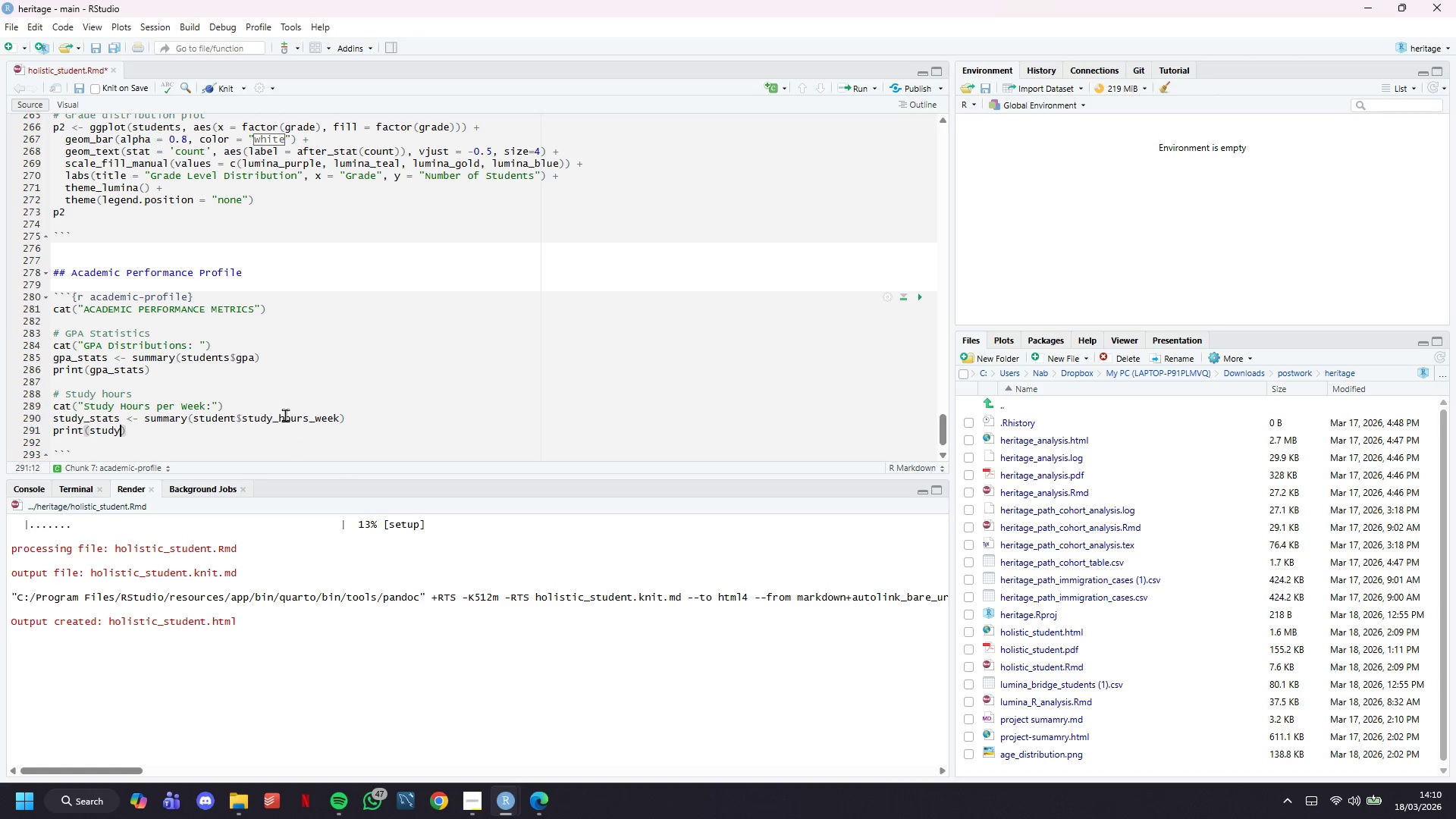 
type(_stats)
 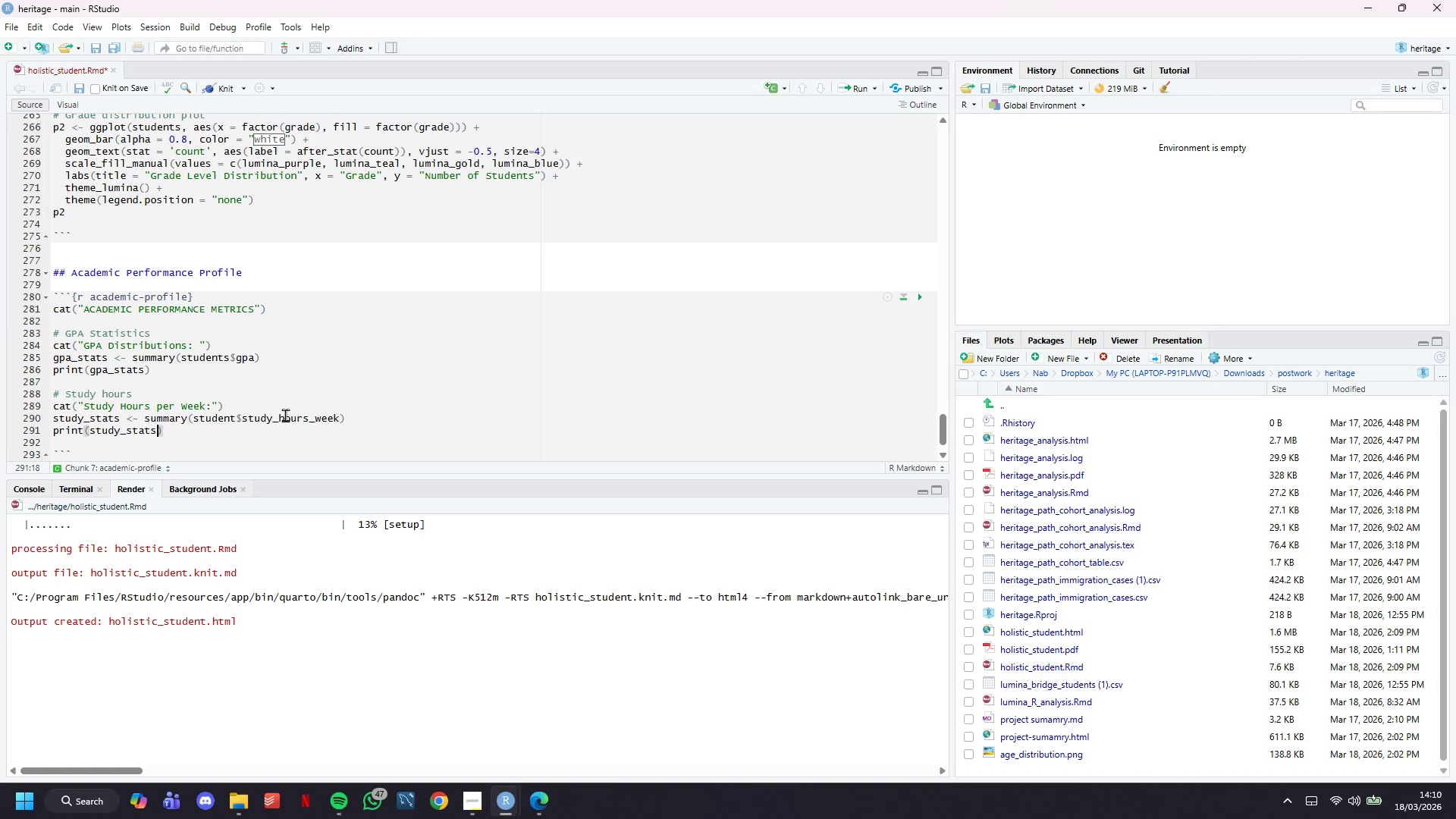 
key(ArrowRight)
 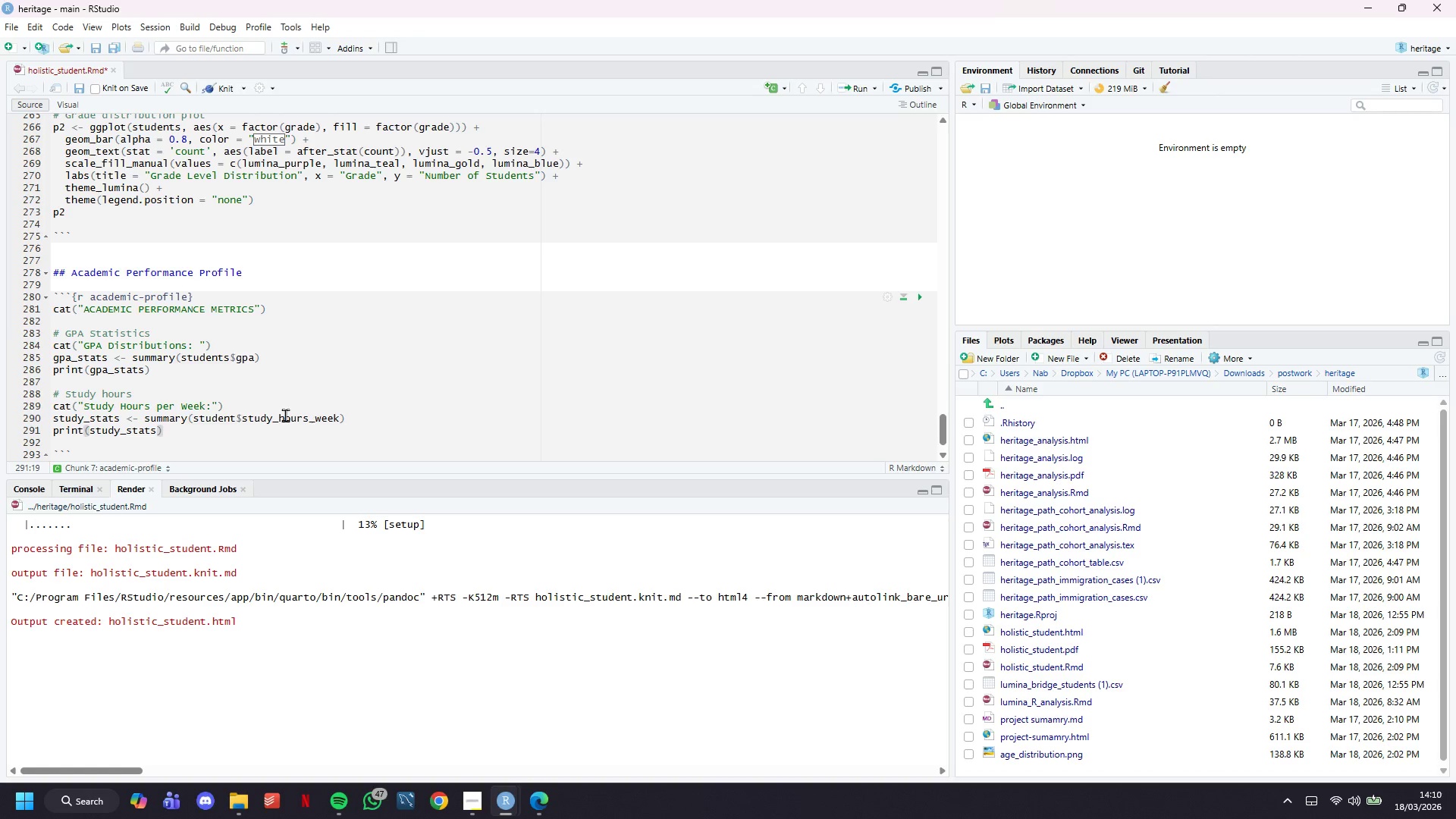 
key(Enter)
 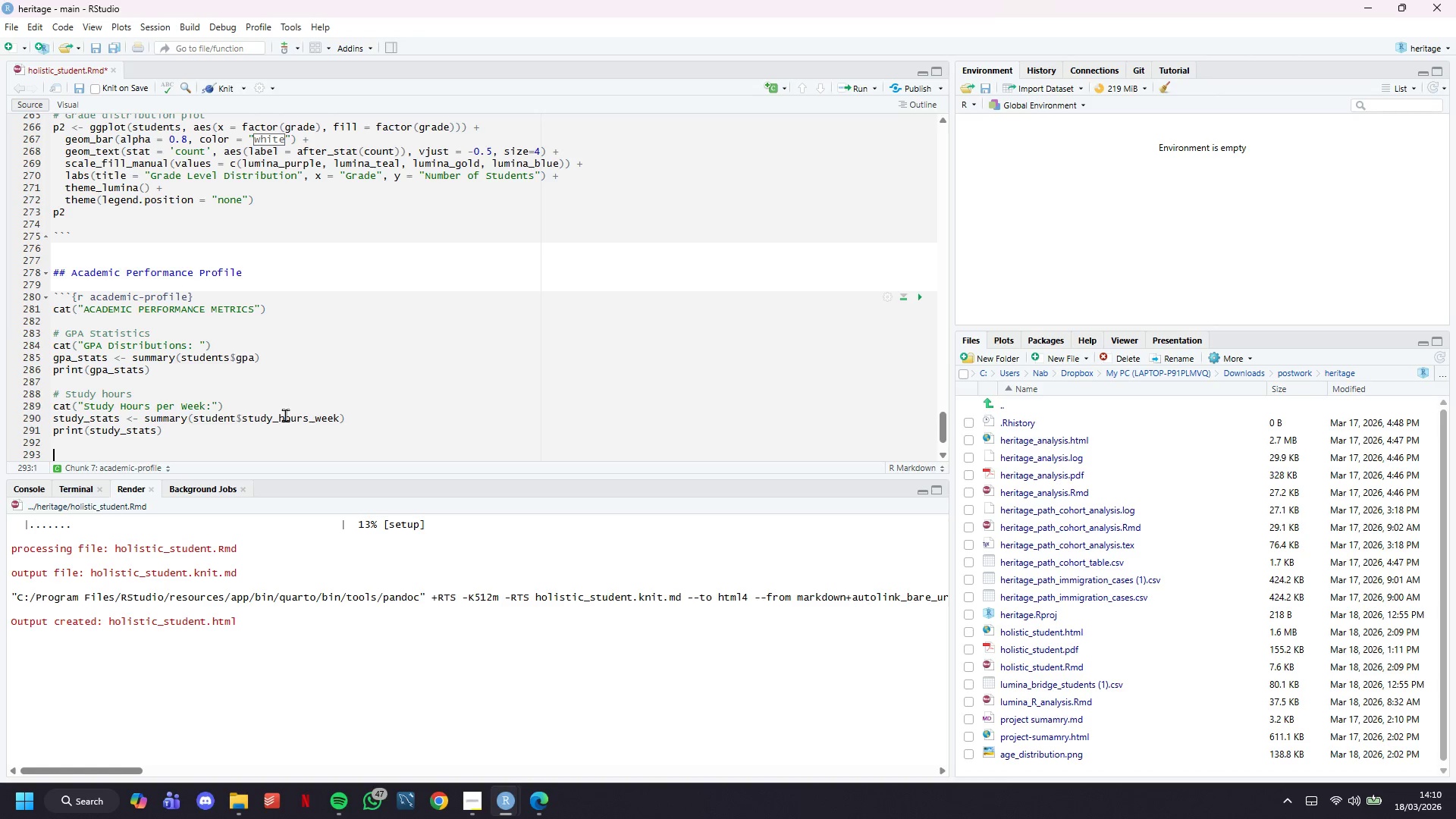 
key(Enter)
 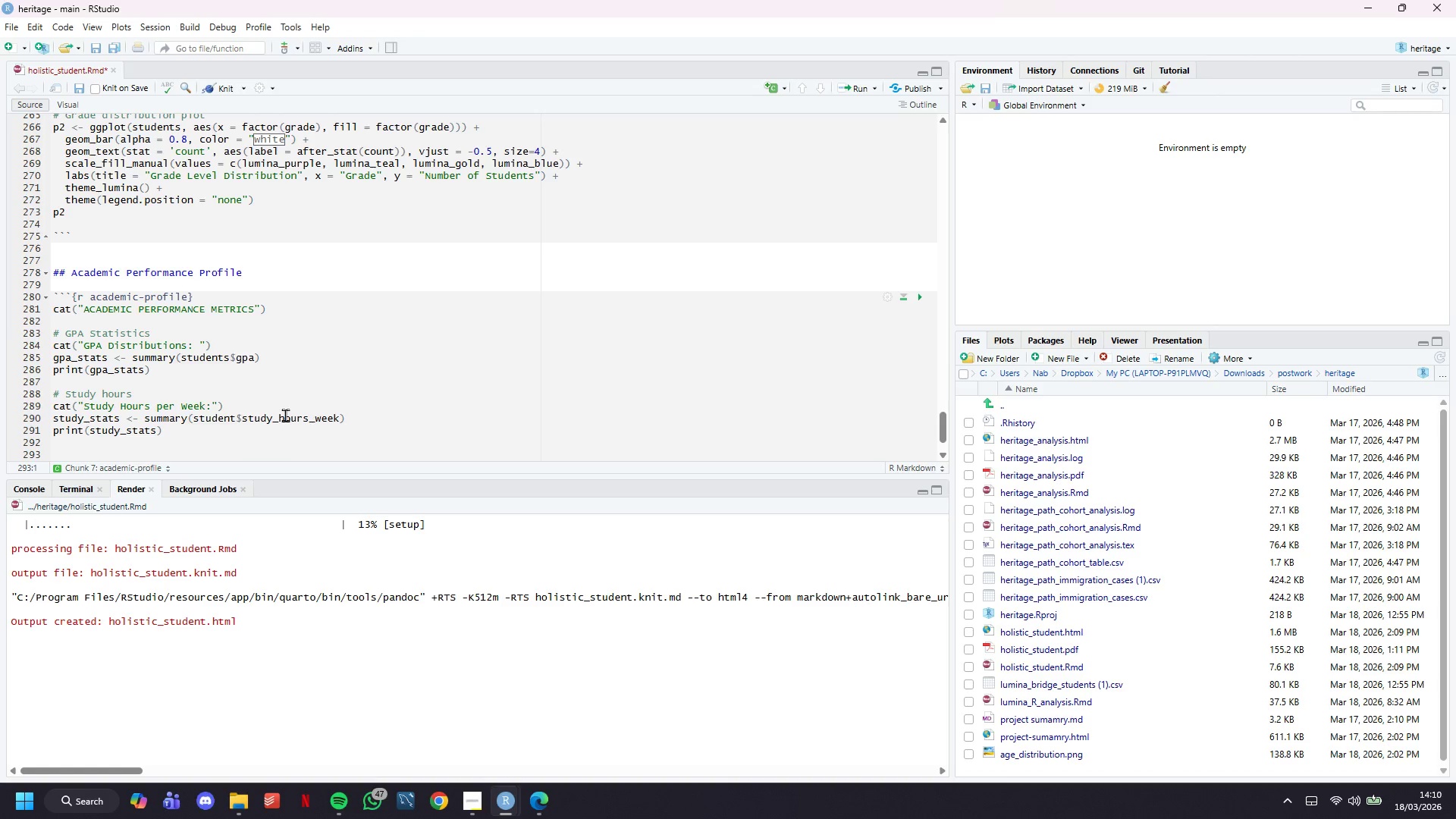 
scroll: coordinate [366, 279], scroll_direction: down, amount: 8.0
 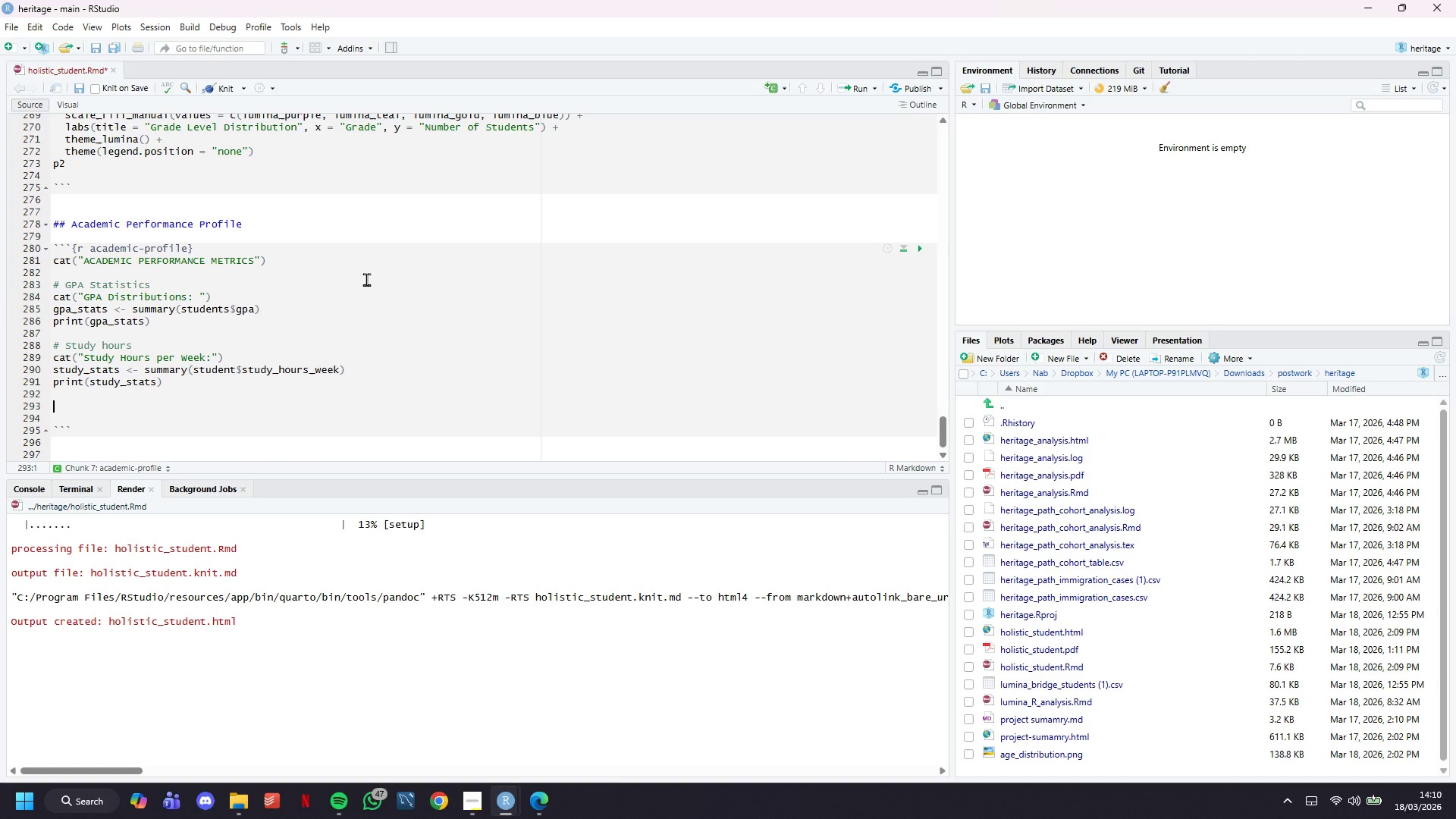 
wait(5.06)
 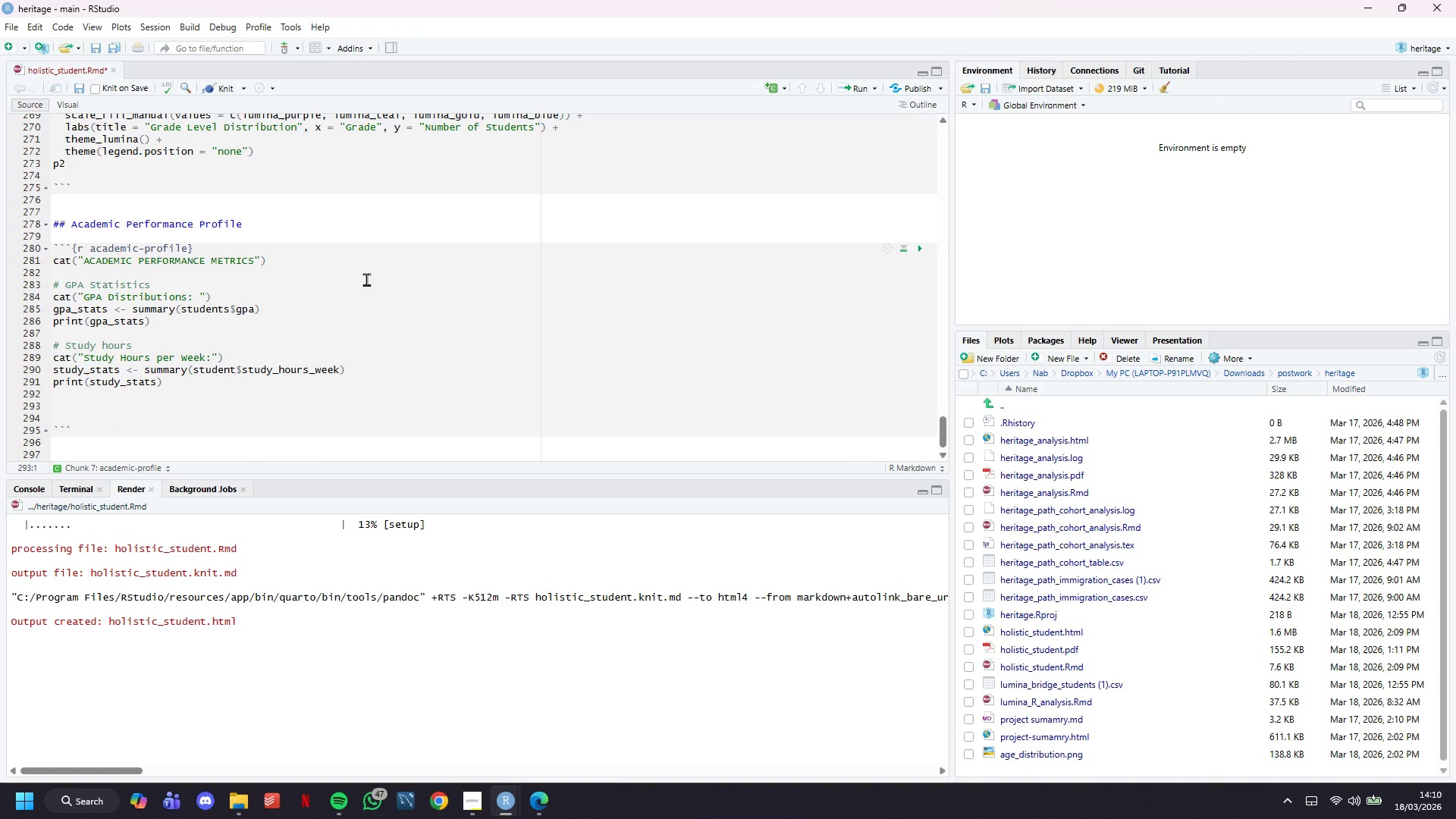 
type(# Test prep enrollment)
 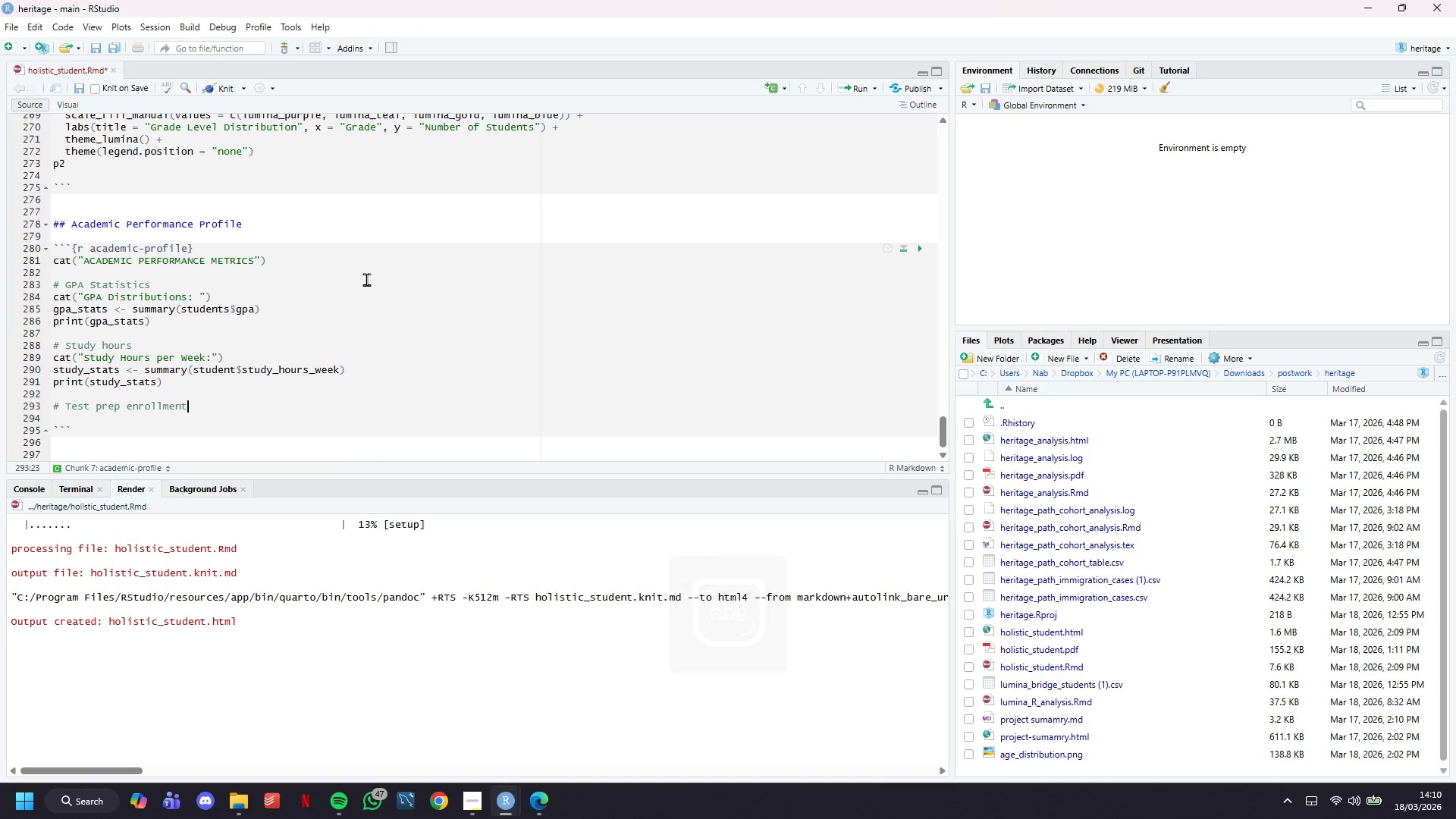 
key(Enter)
 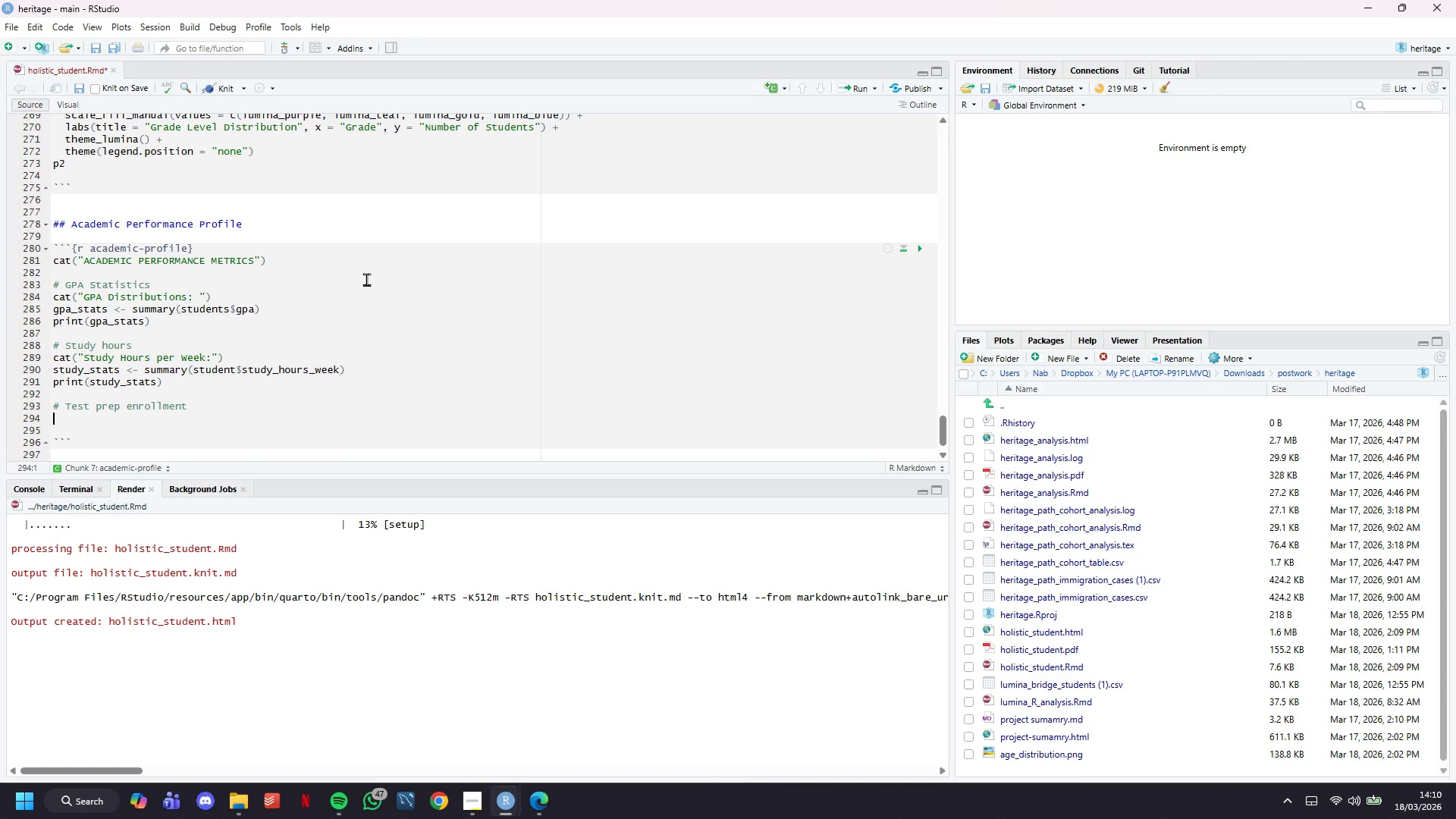 
type(test_prep_count <- sum(students$enrolled_test_prep)
 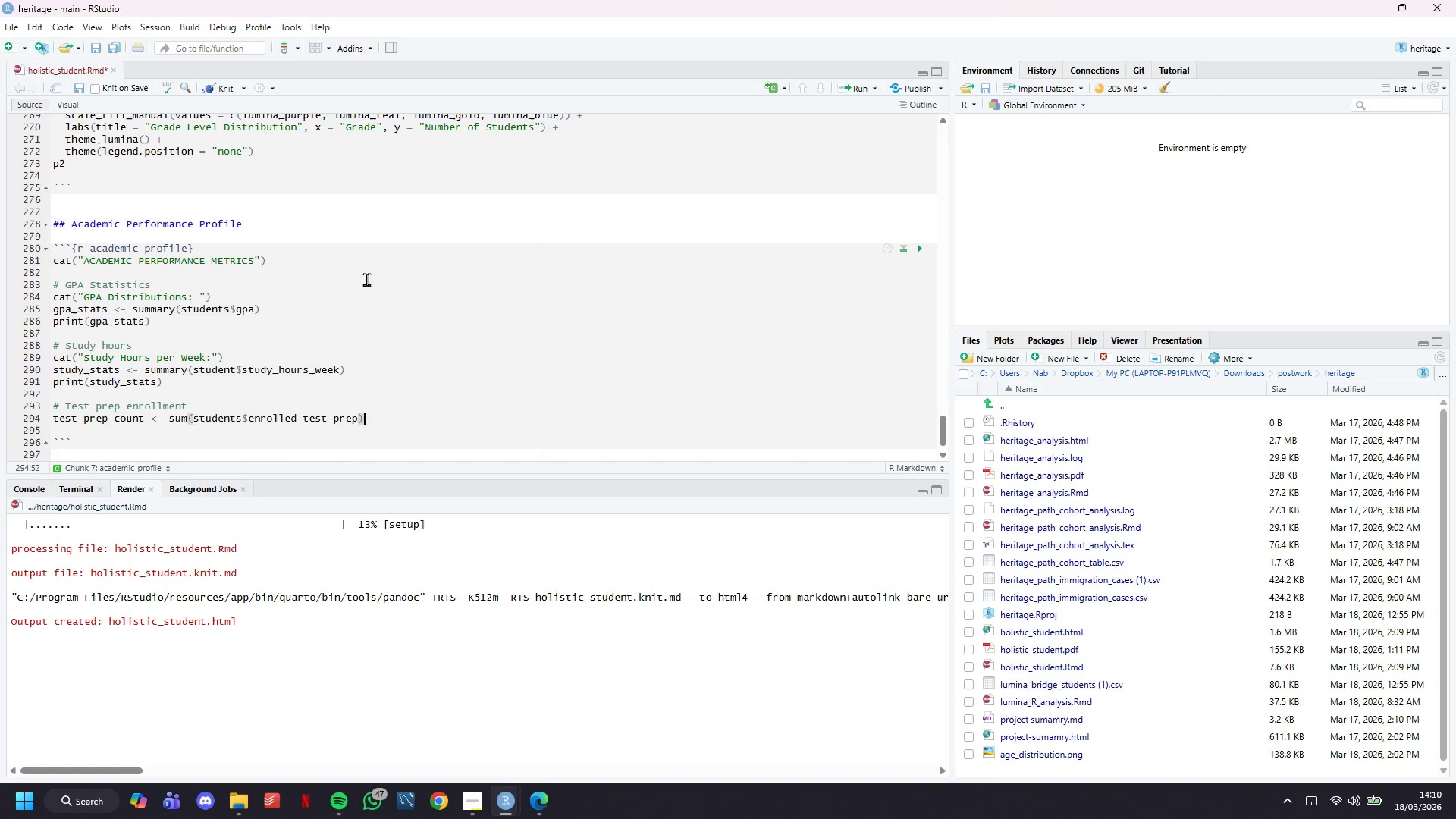 
 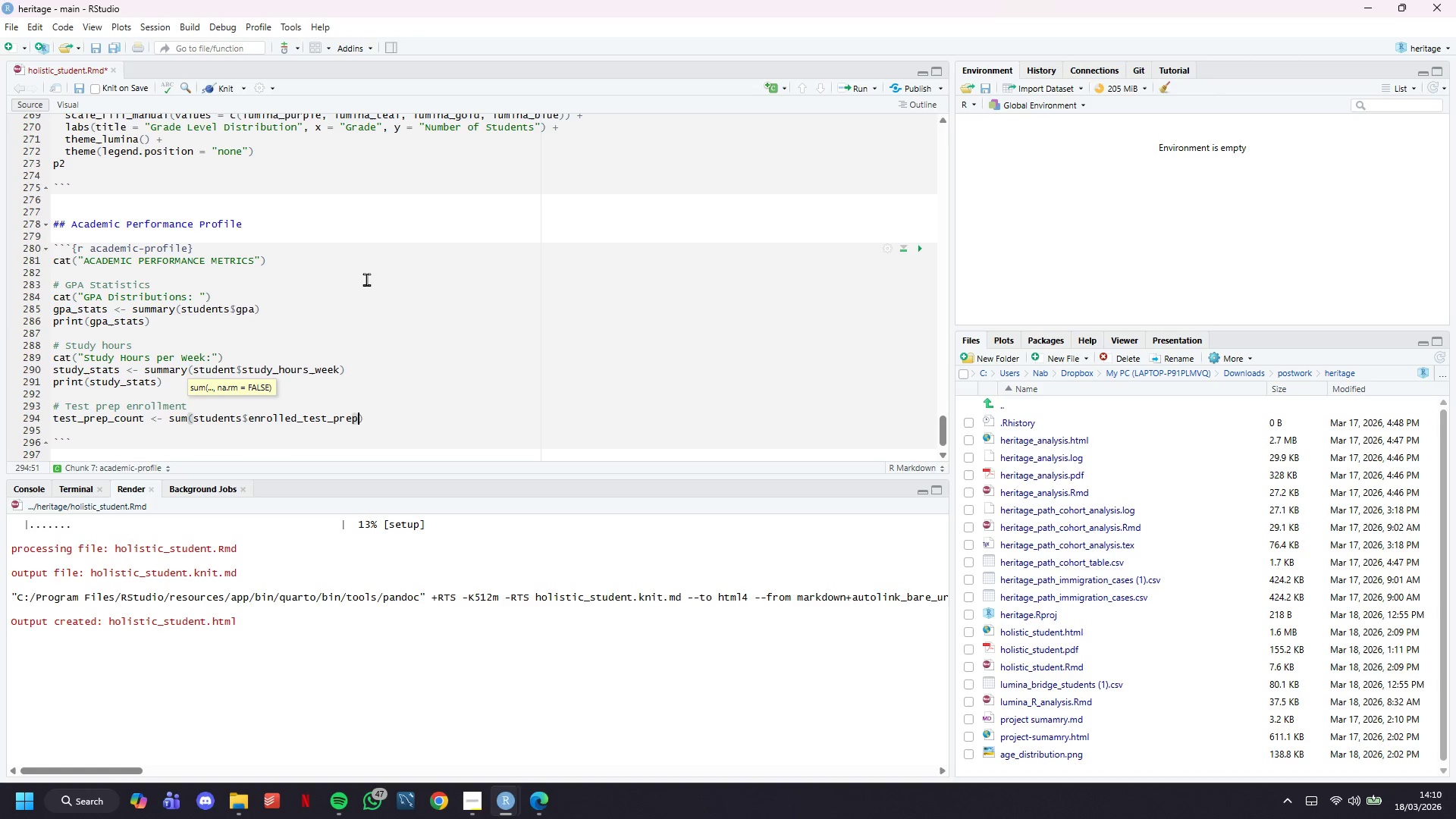 
key(ArrowRight)
 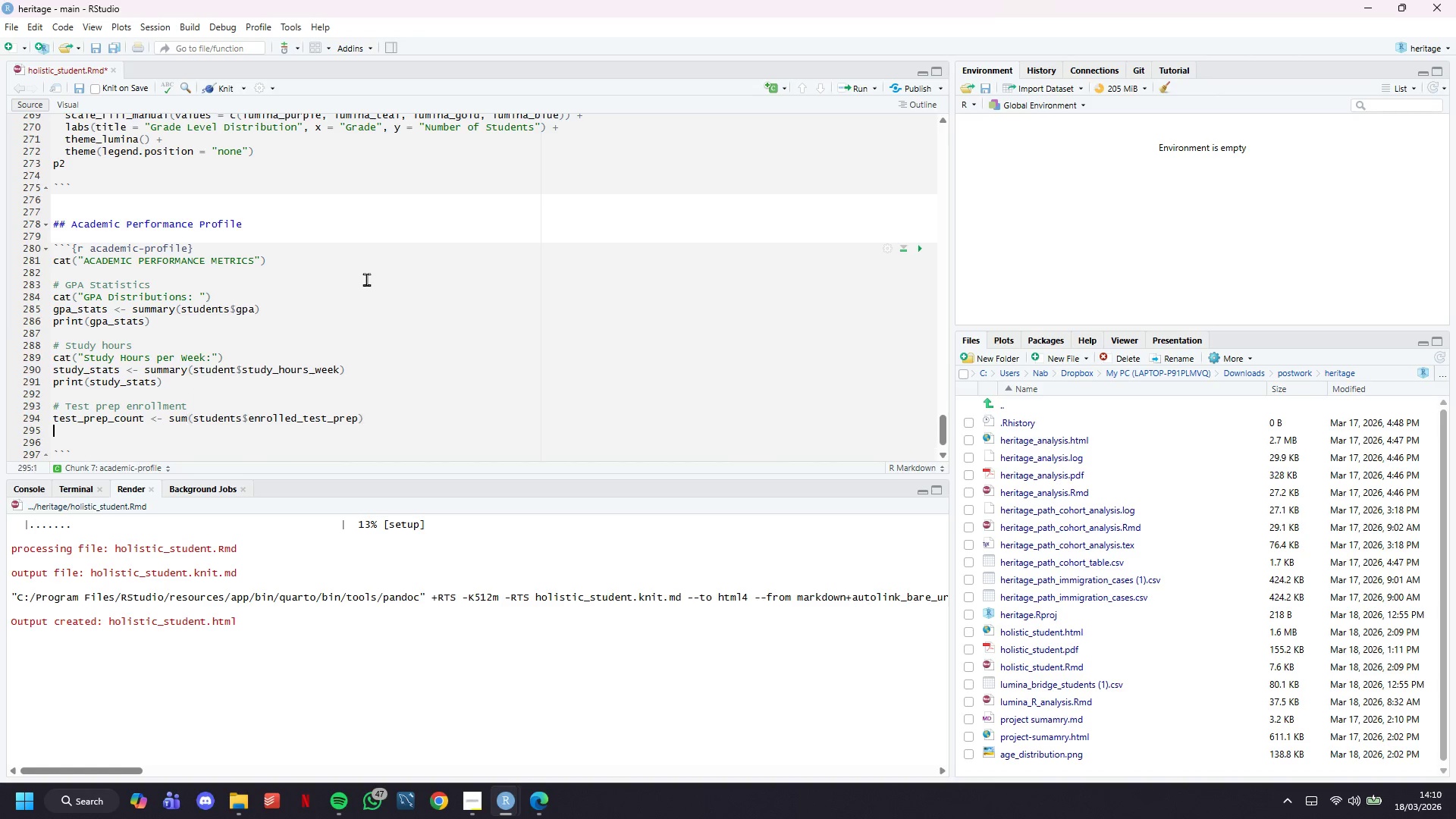 
key(Enter)
 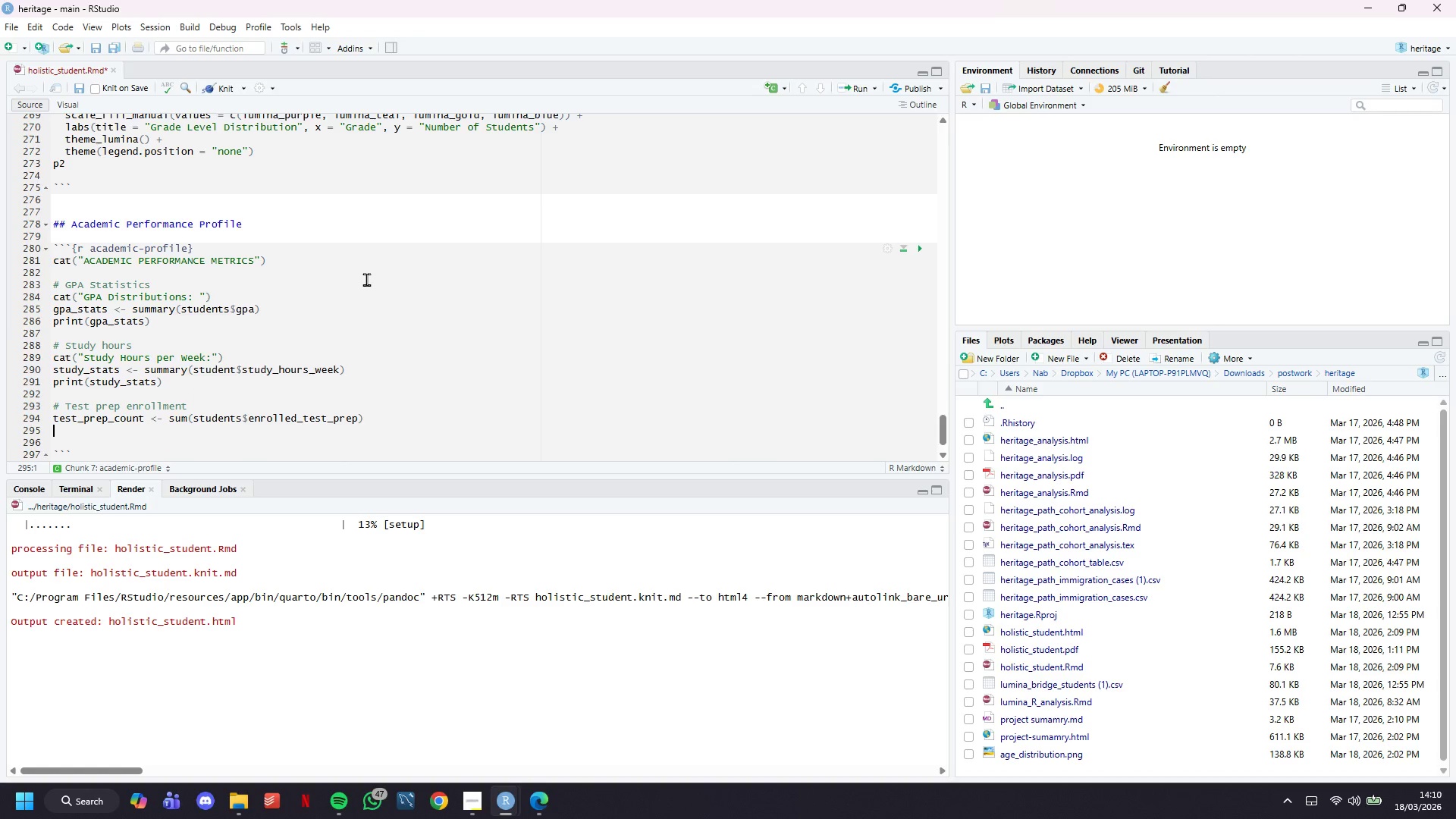 
key(Enter)
 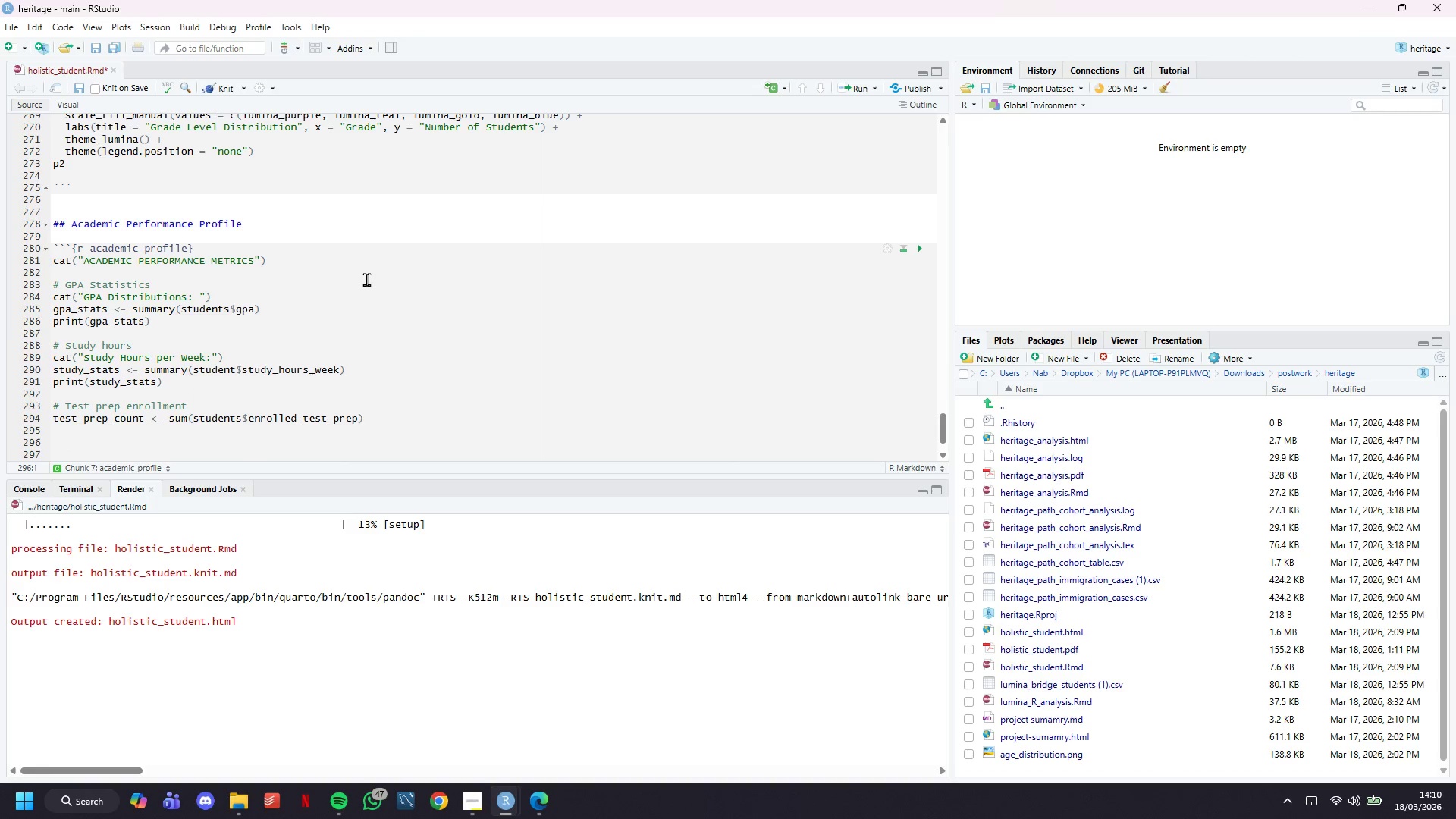 
key(Enter)
 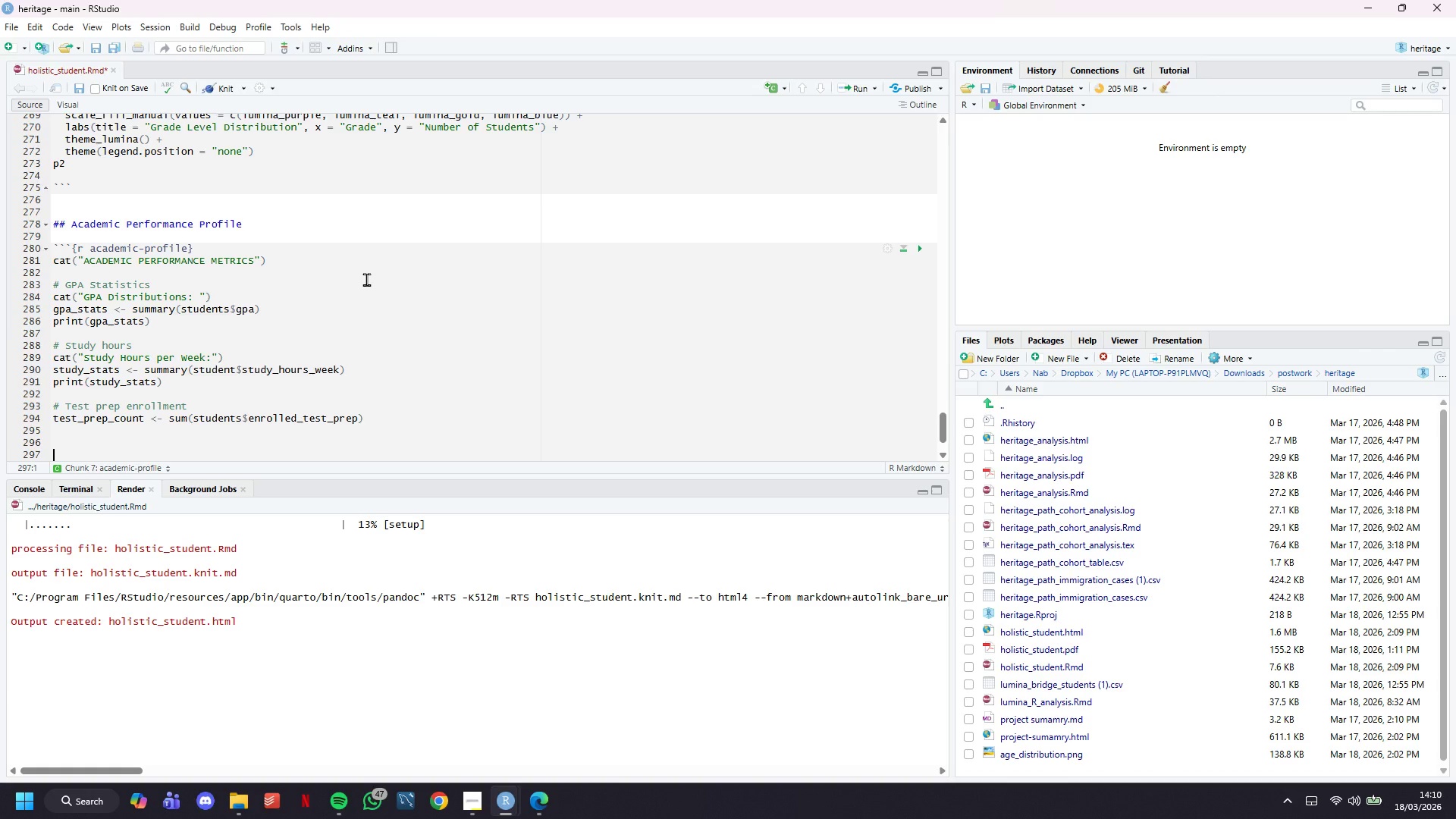 
key(ArrowUp)
 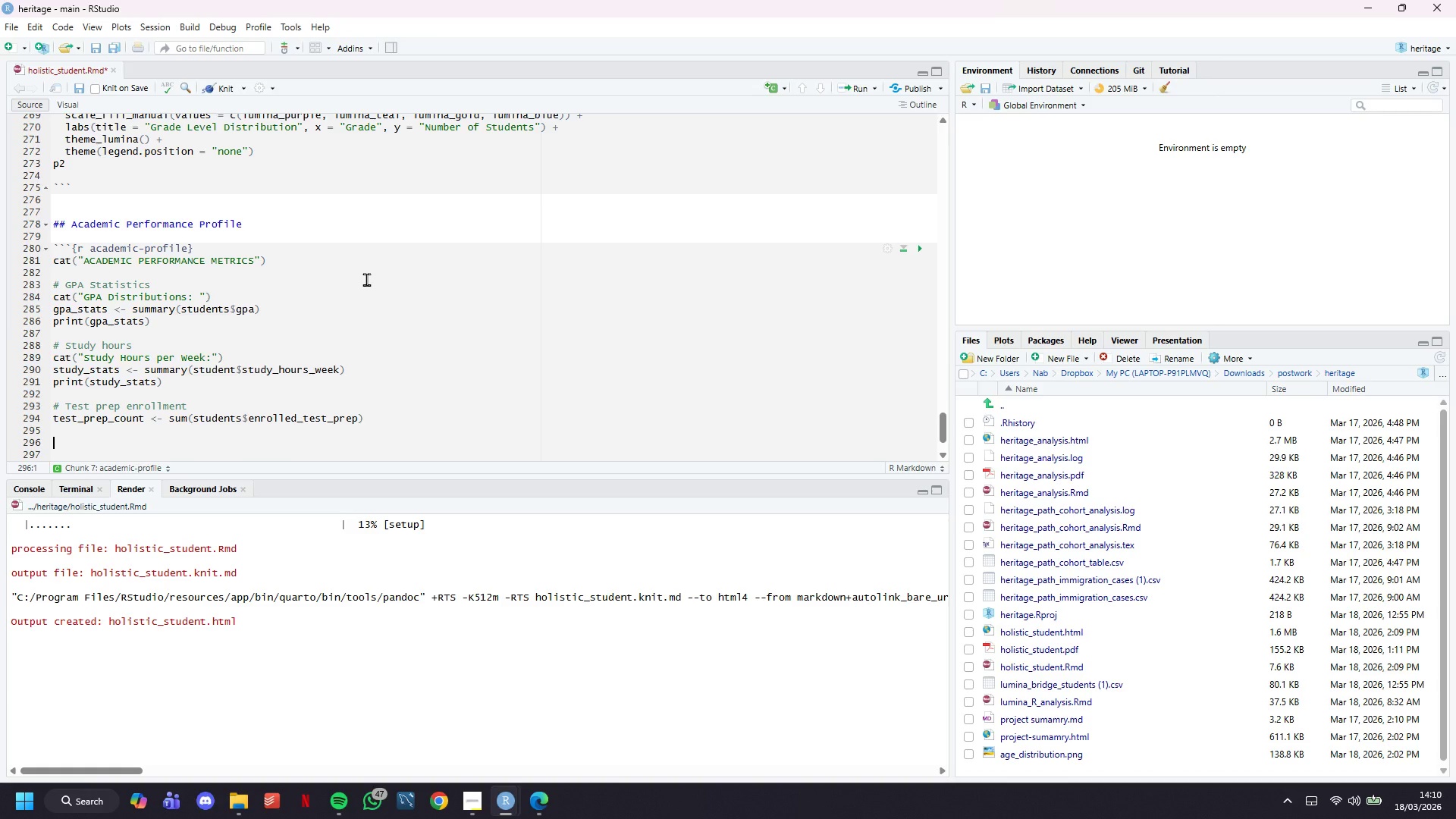 
key(ArrowUp)
 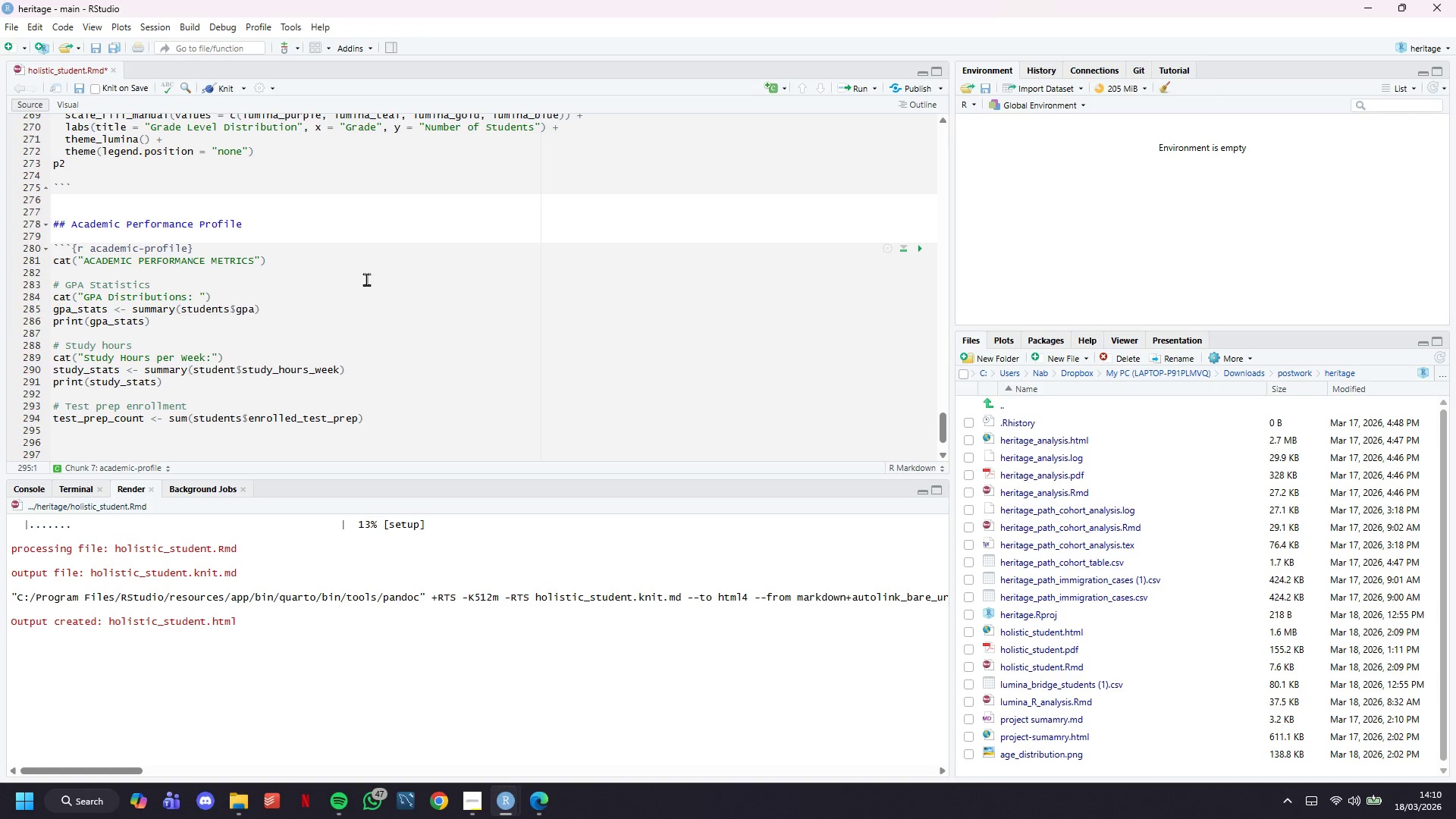 
scroll: coordinate [374, 237], scroll_direction: down, amount: 6.0
 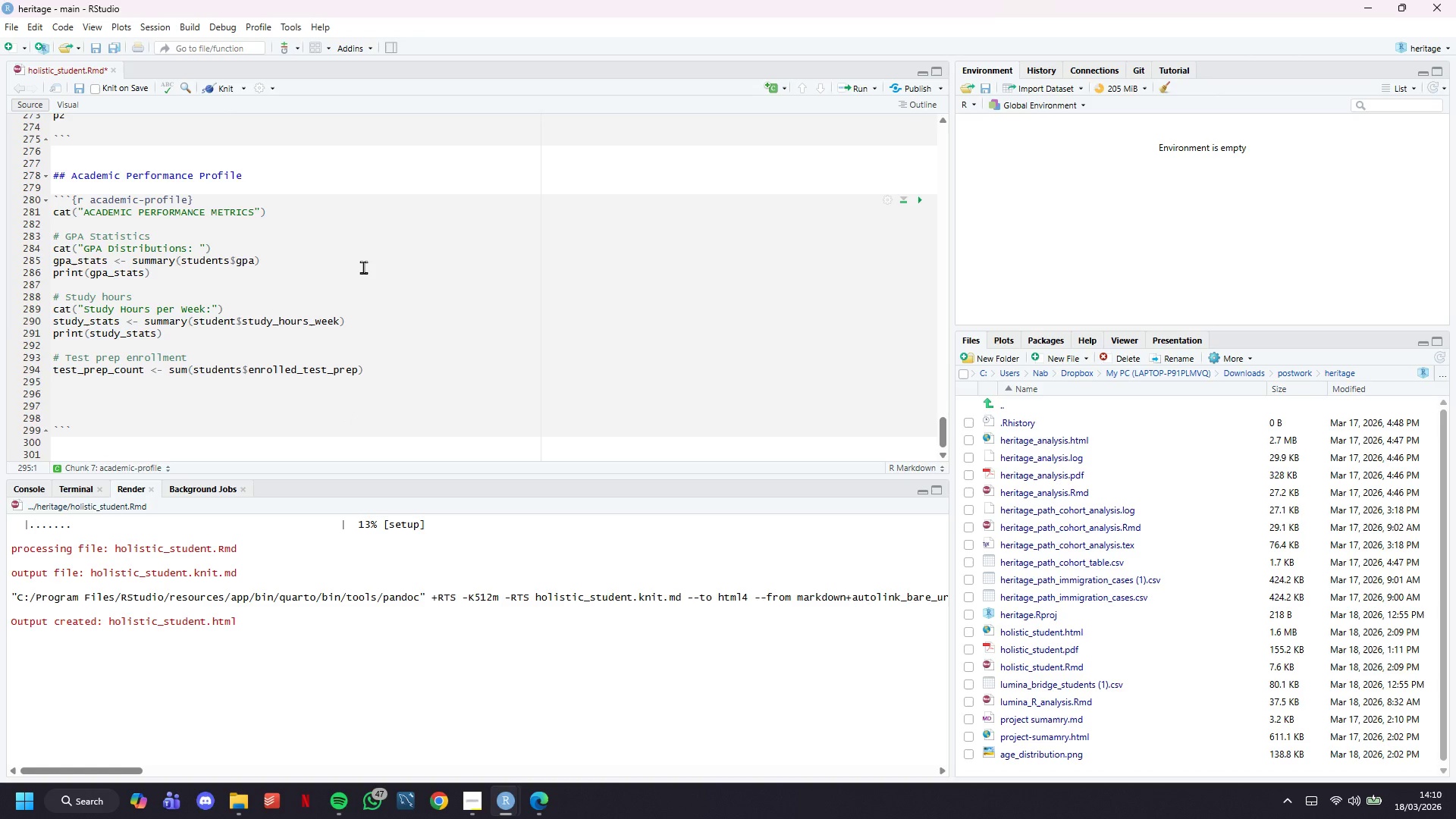 
type(test_prep_pct <- e)
key(Backspace)
type(test_prep_count / nrow(students)
 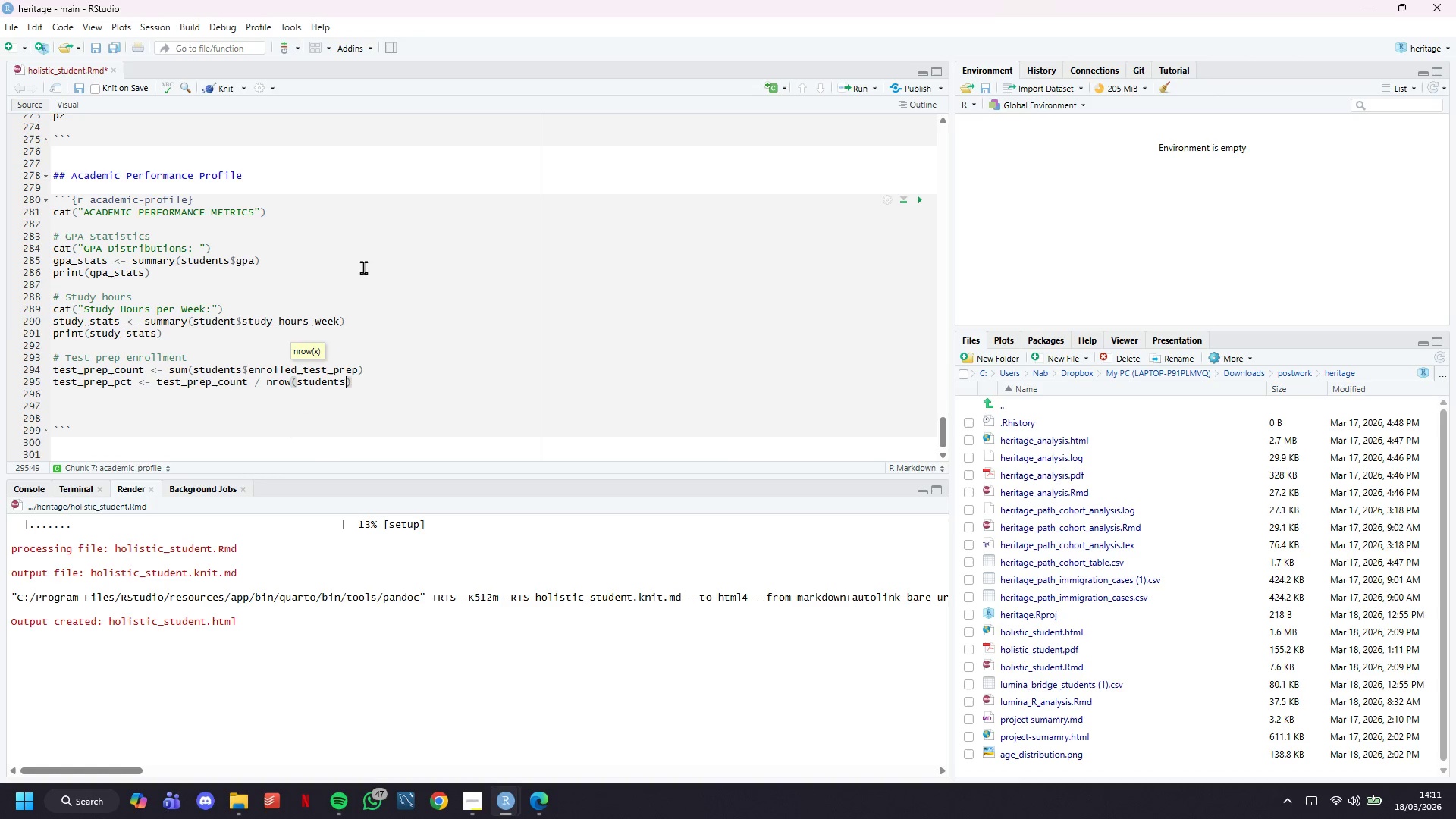 
key(ArrowRight)
 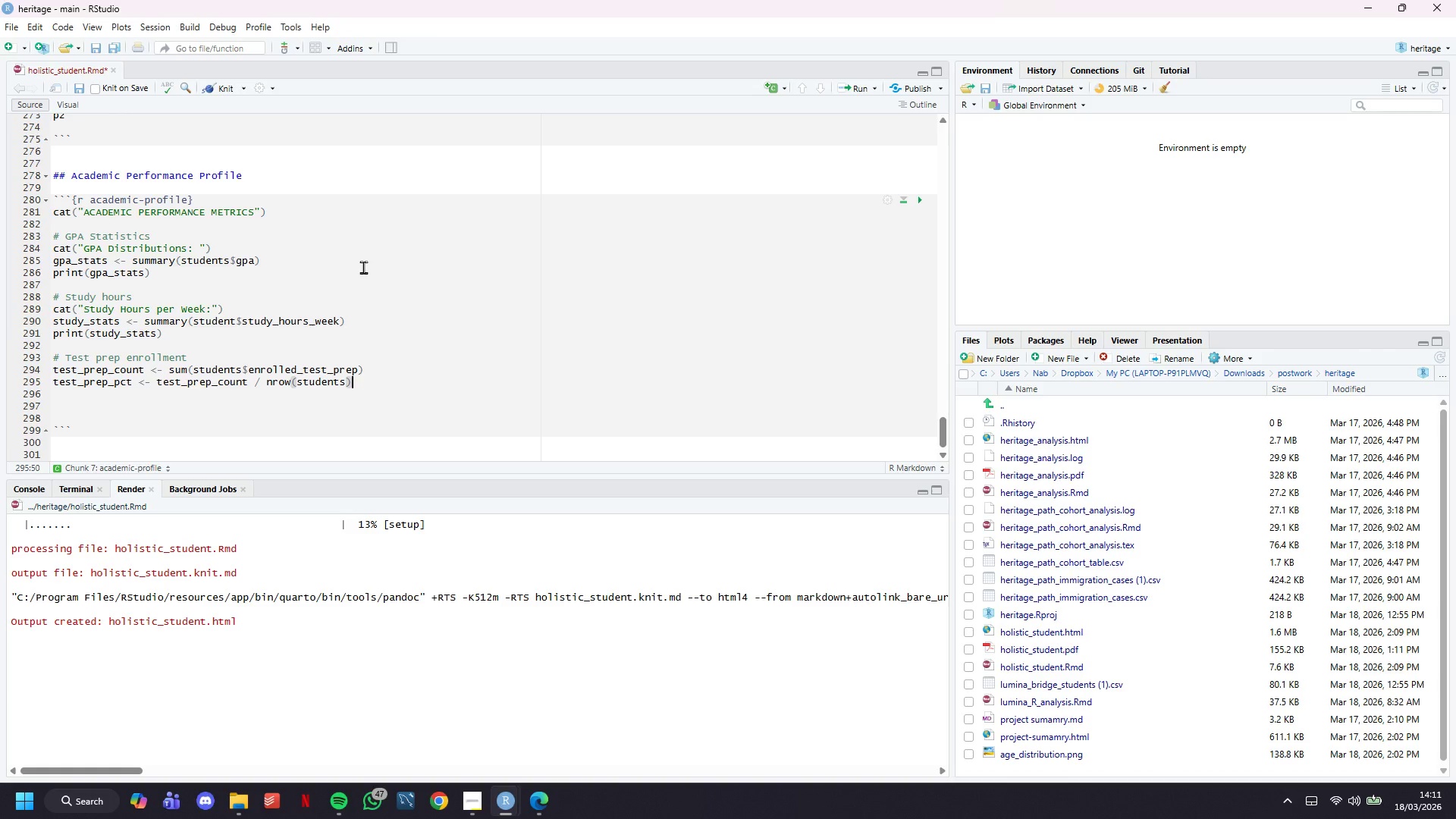 
type( * 100)
 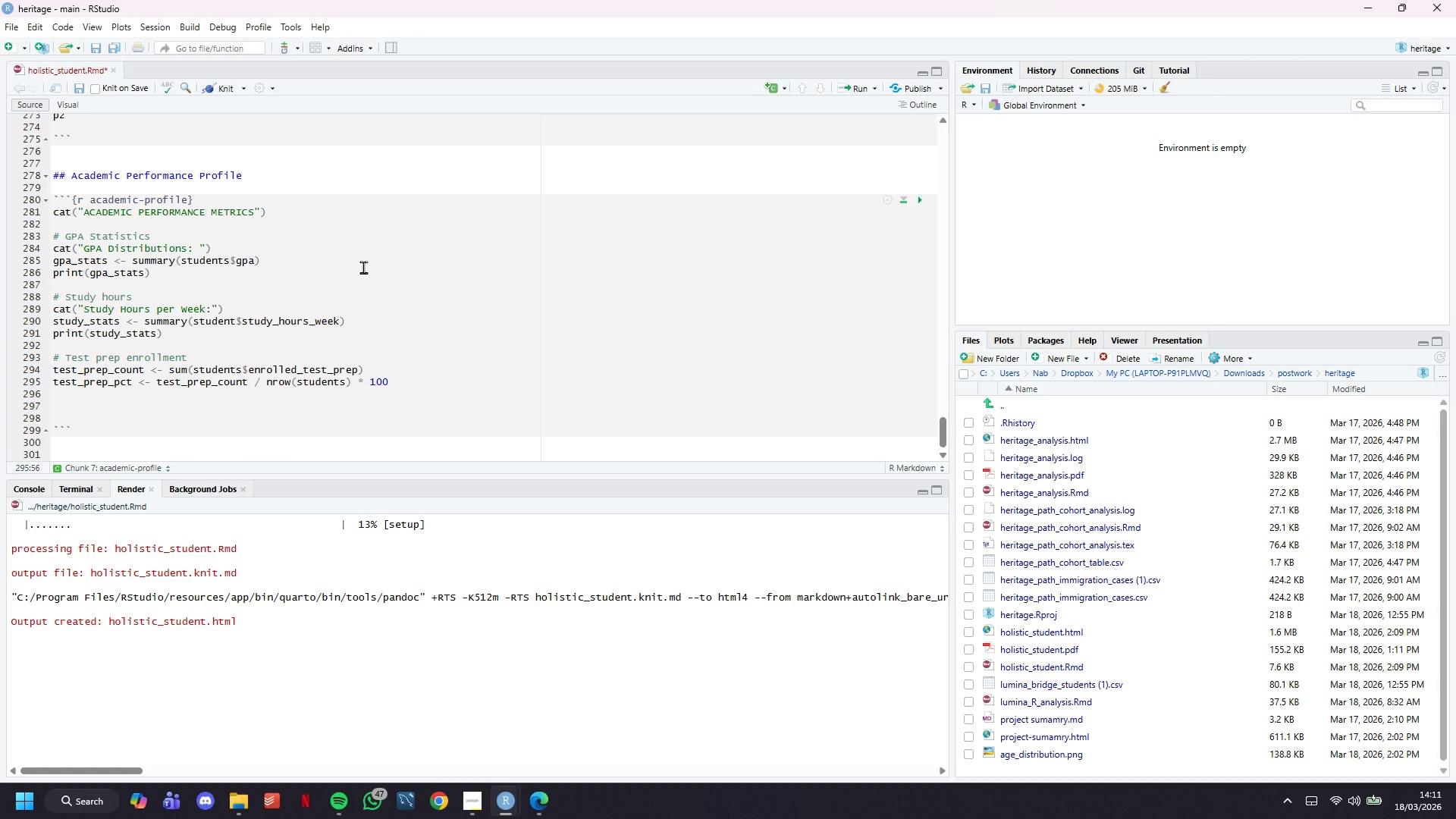 
wait(44.75)
 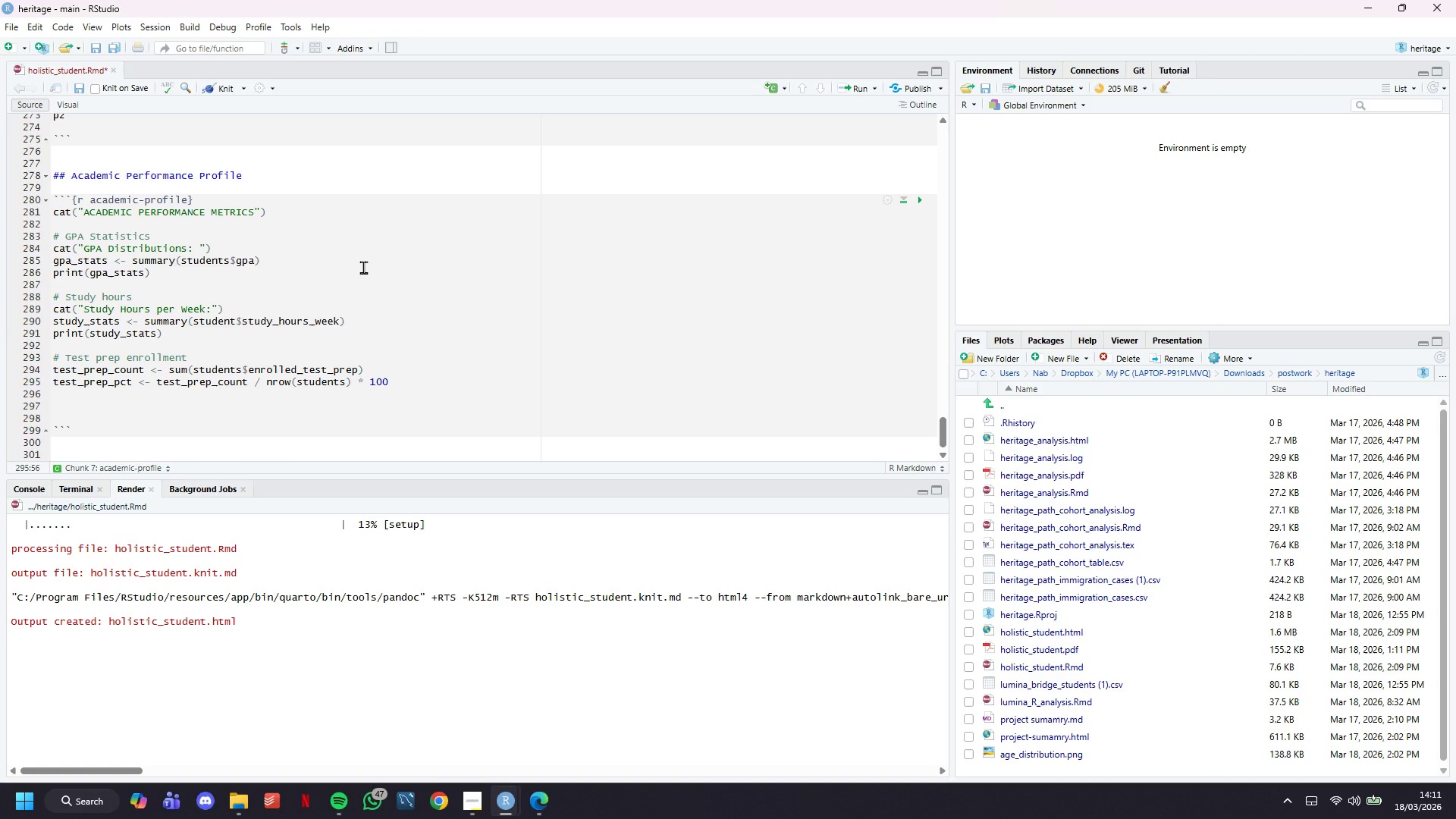 
scroll: coordinate [363, 267], scroll_direction: down, amount: 2.0
 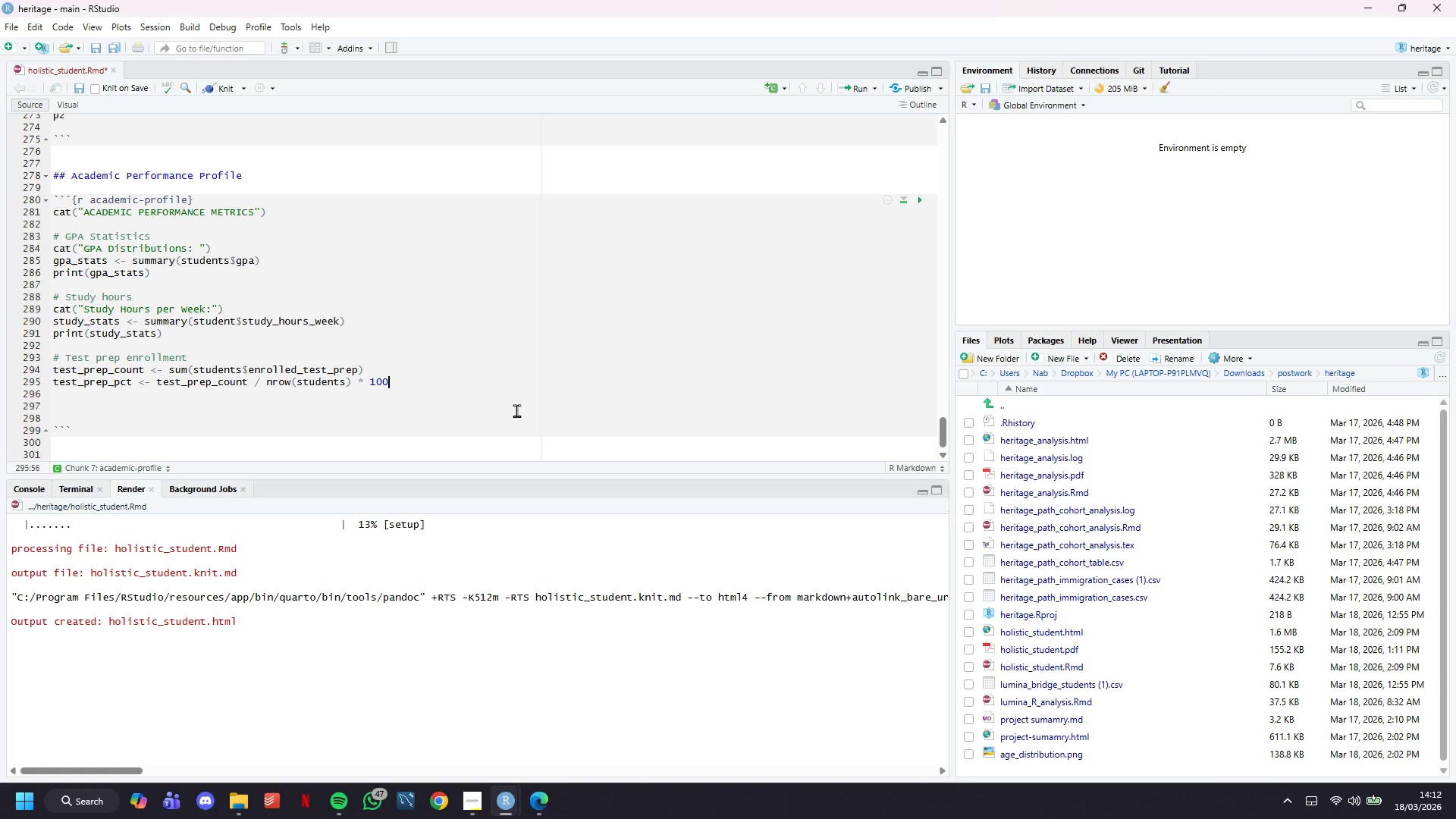 
wait(56.65)
 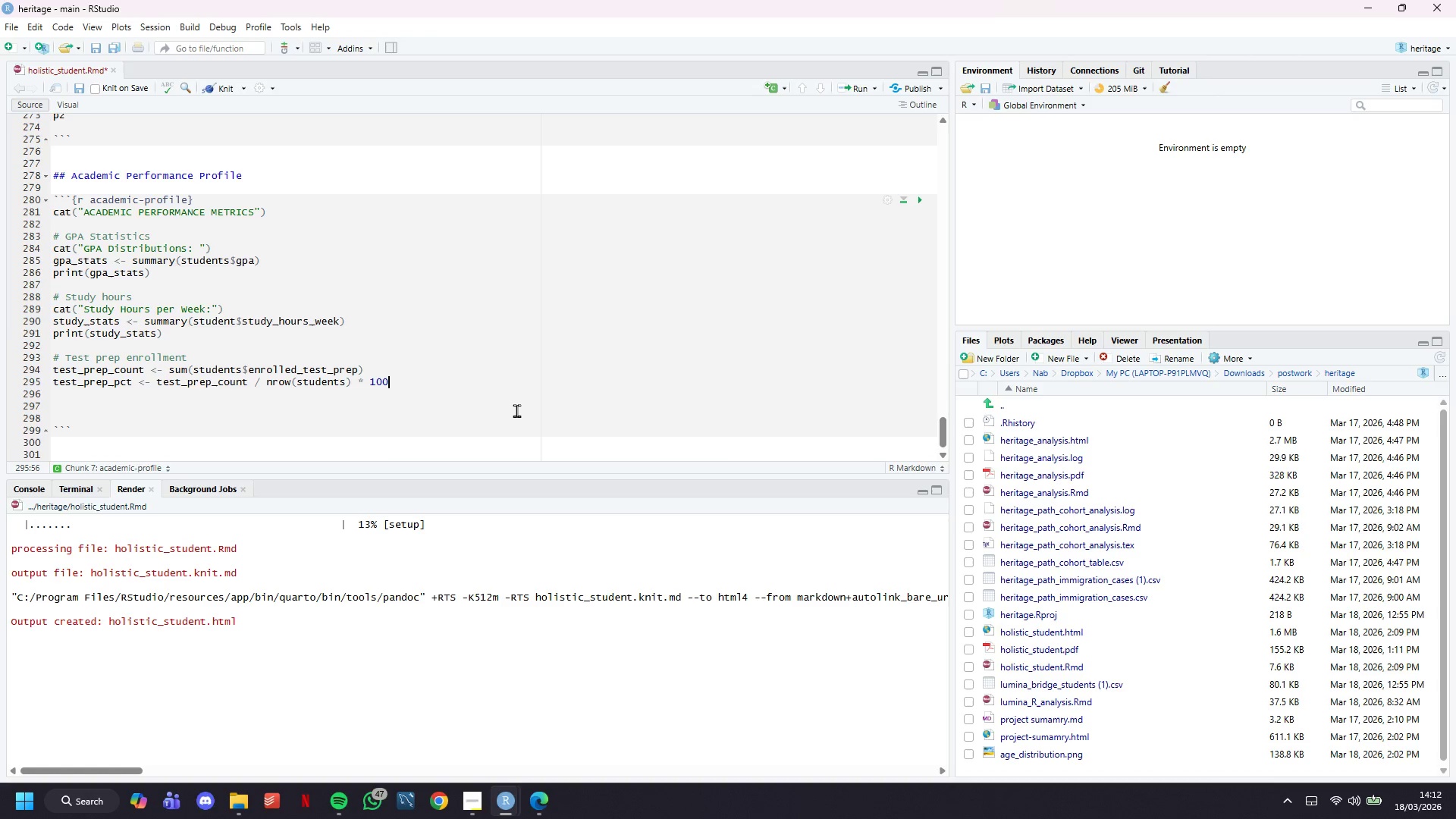 
key(Enter)
 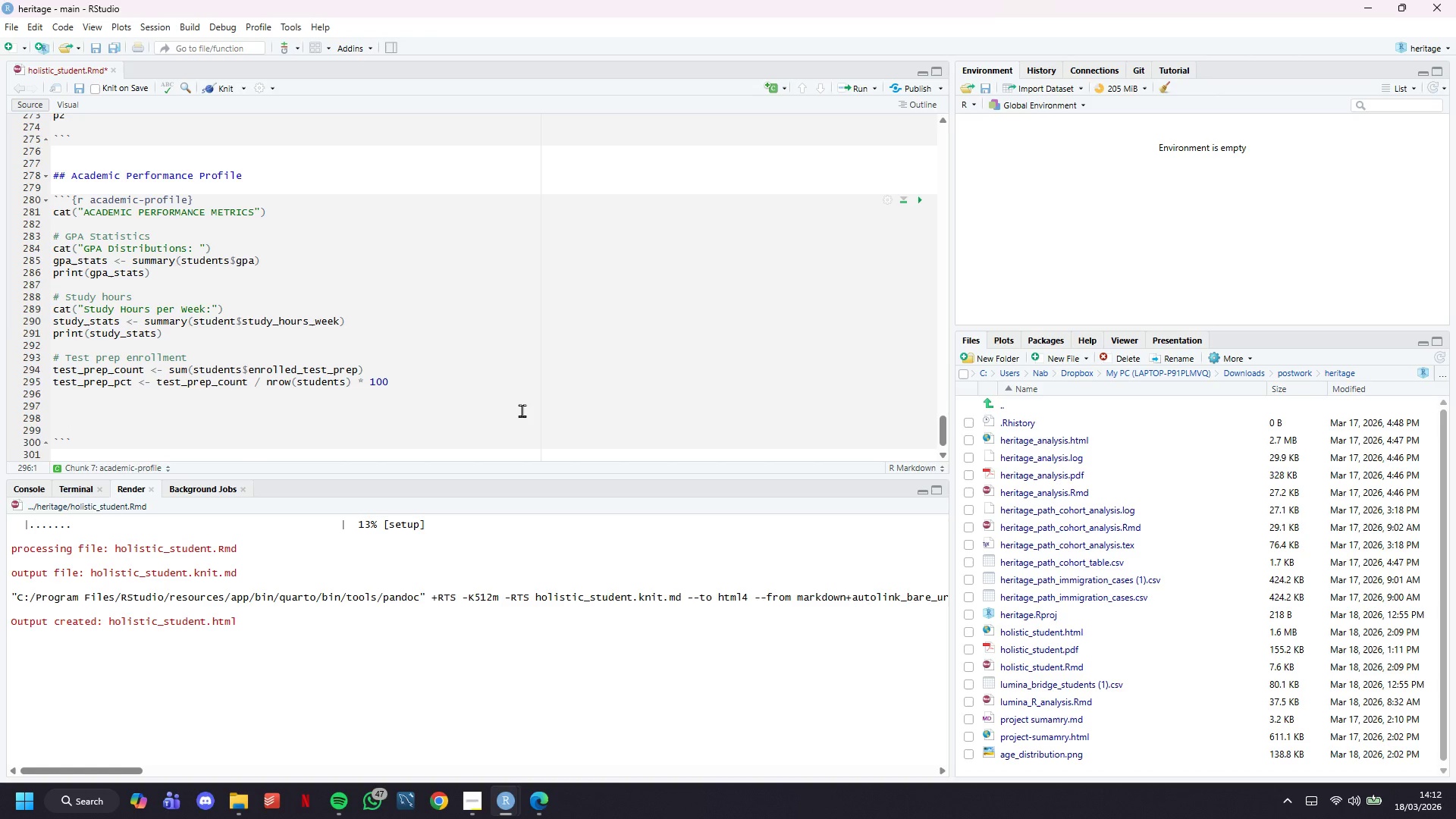 
type(cat)()
key(Backspace)
key(Backspace)
type((sprintf("\nTest Prep Enri)
key(Backspace)
type(ollment)
 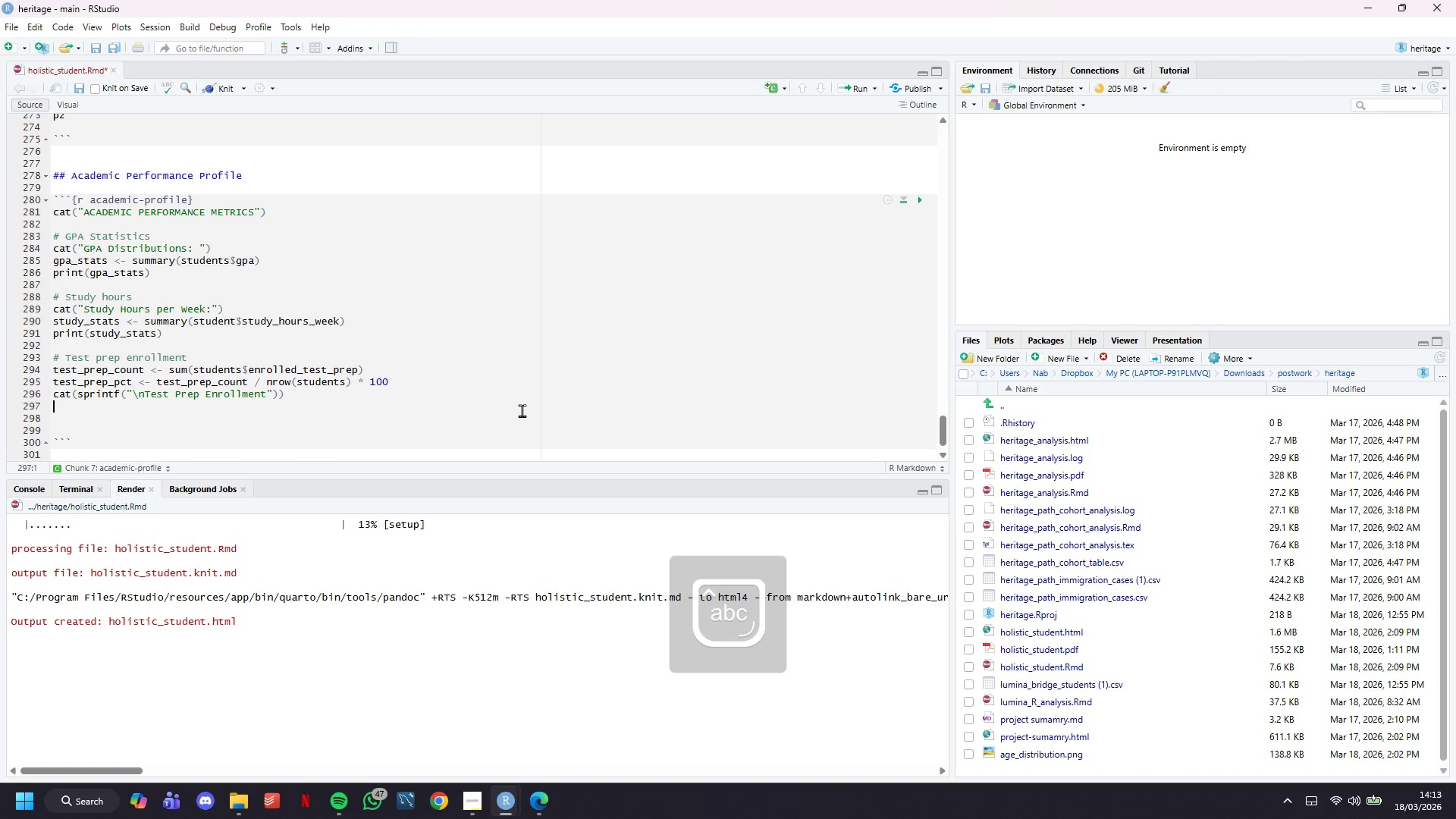 
 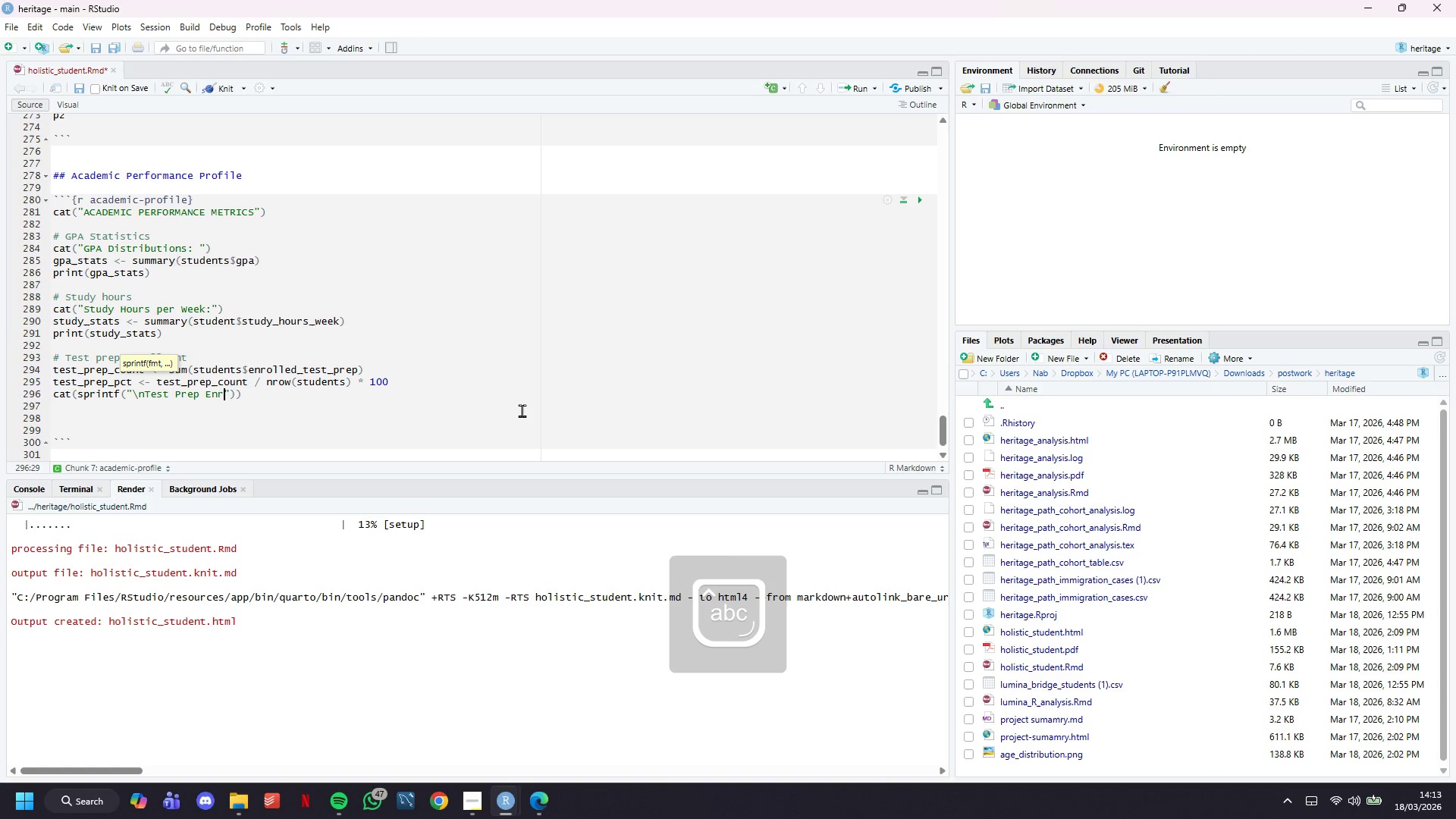 
key(ArrowDown)
 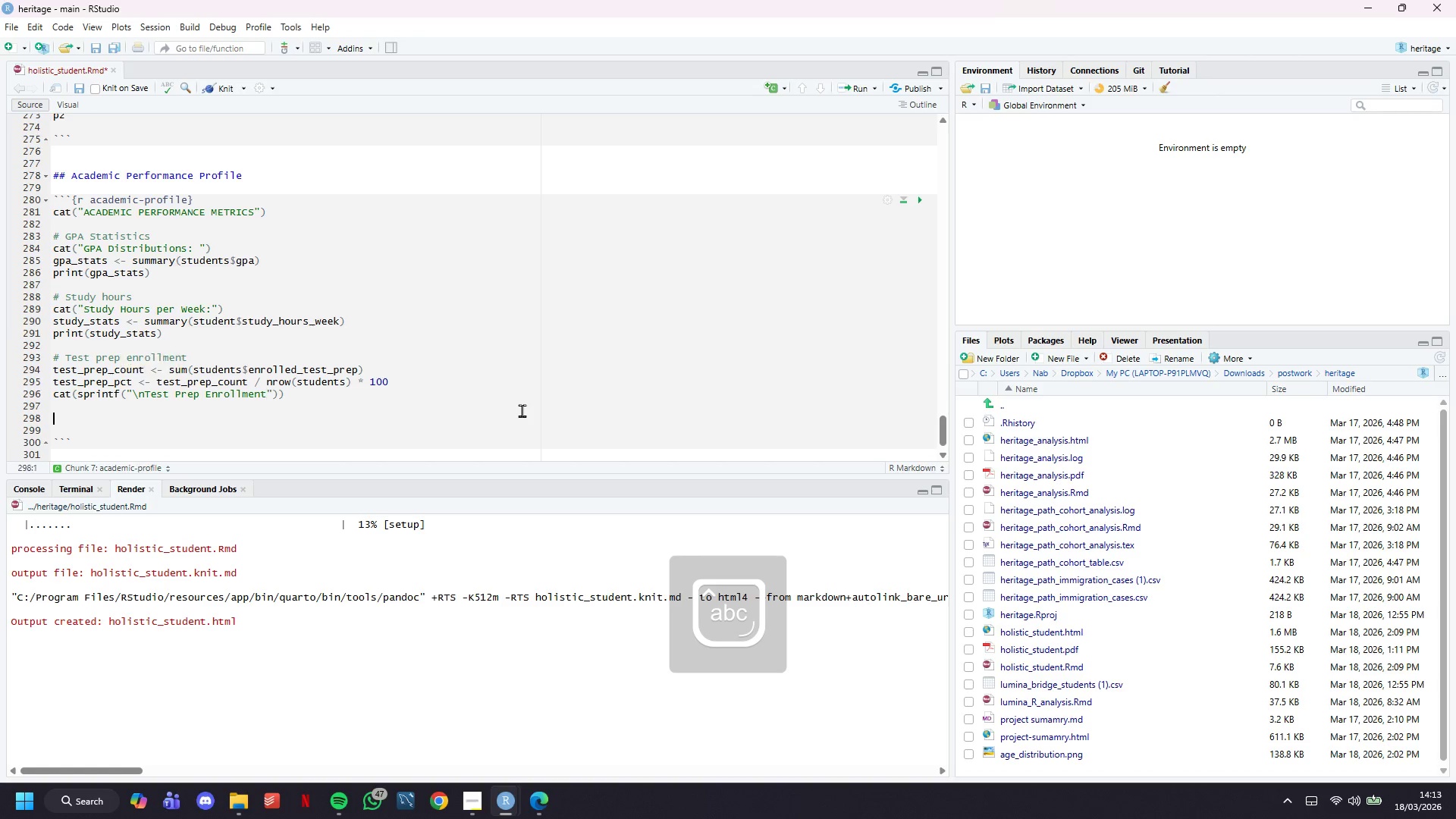 
key(ArrowDown)
 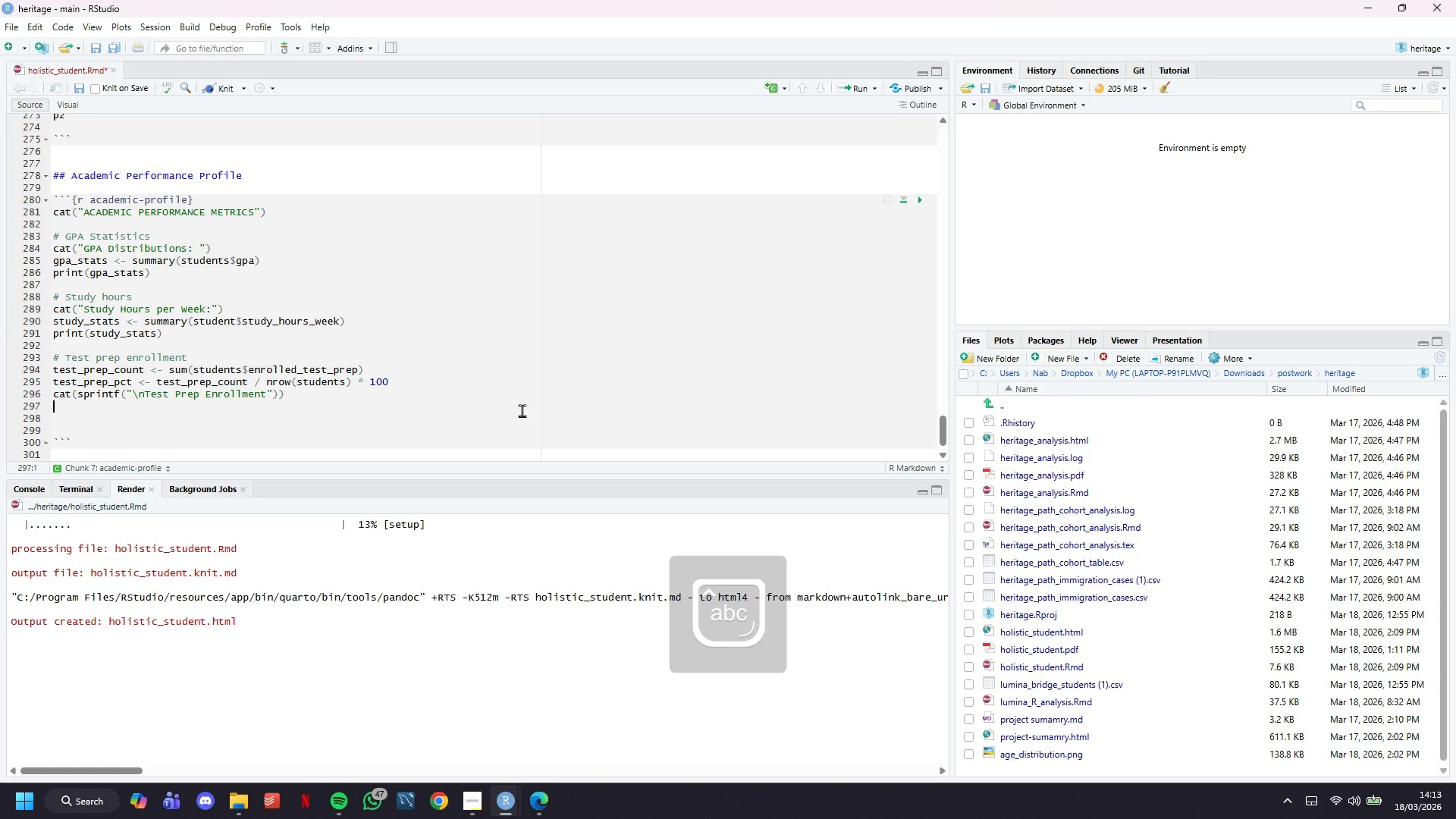 
hold_key(key=ArrowLeft, duration=1.25)
 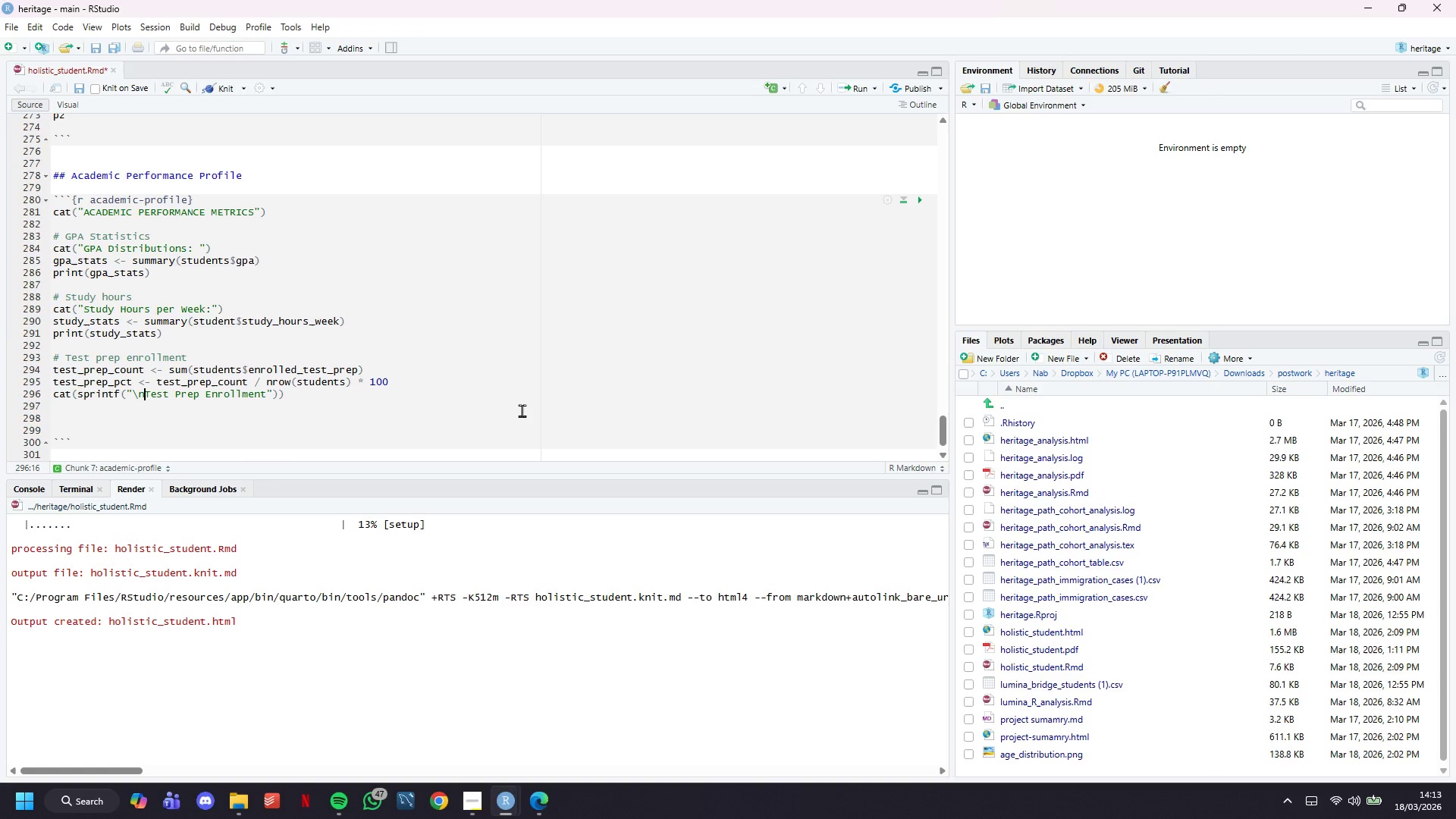 
key(ArrowRight)
 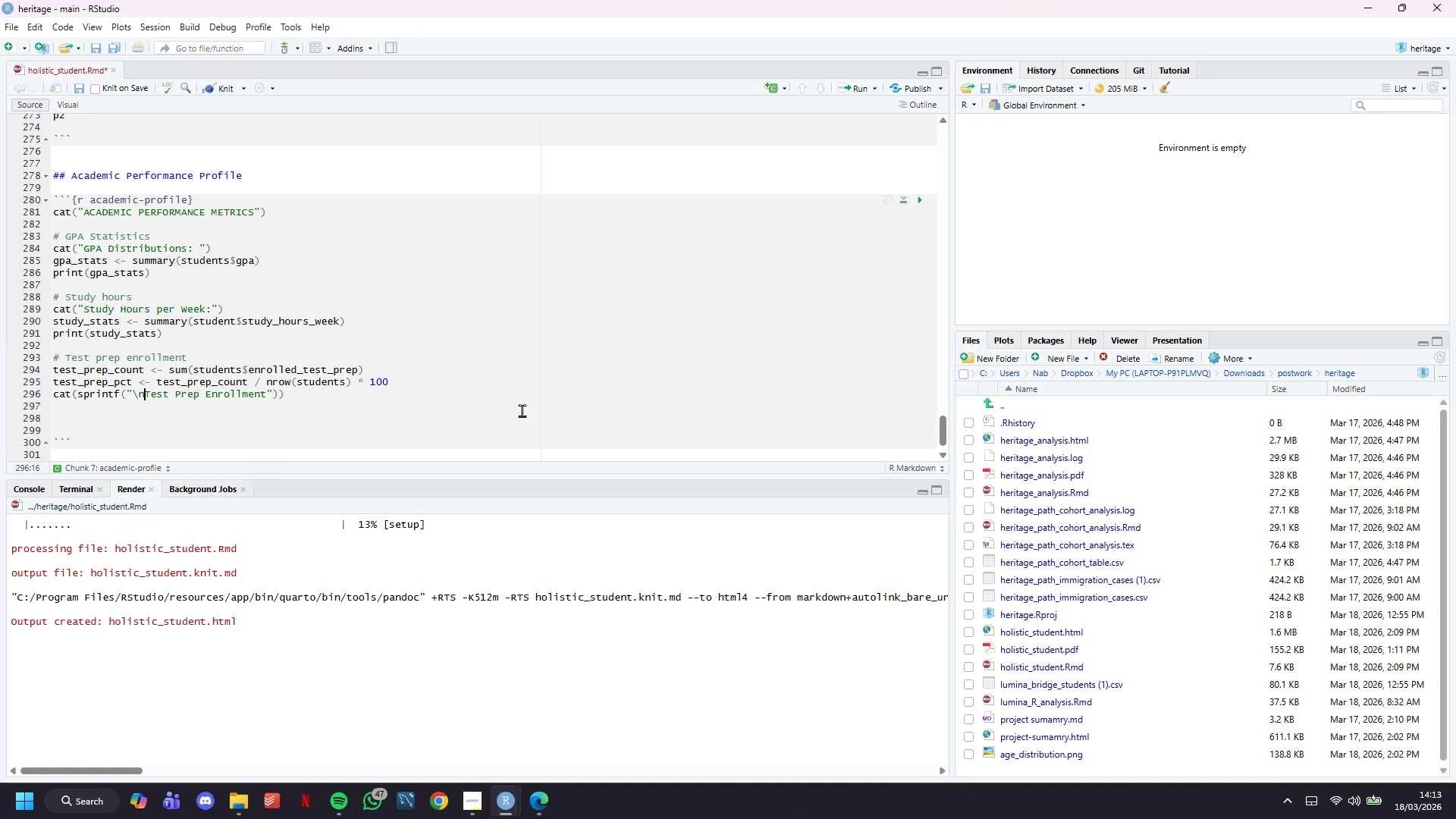 
key(Backspace)
 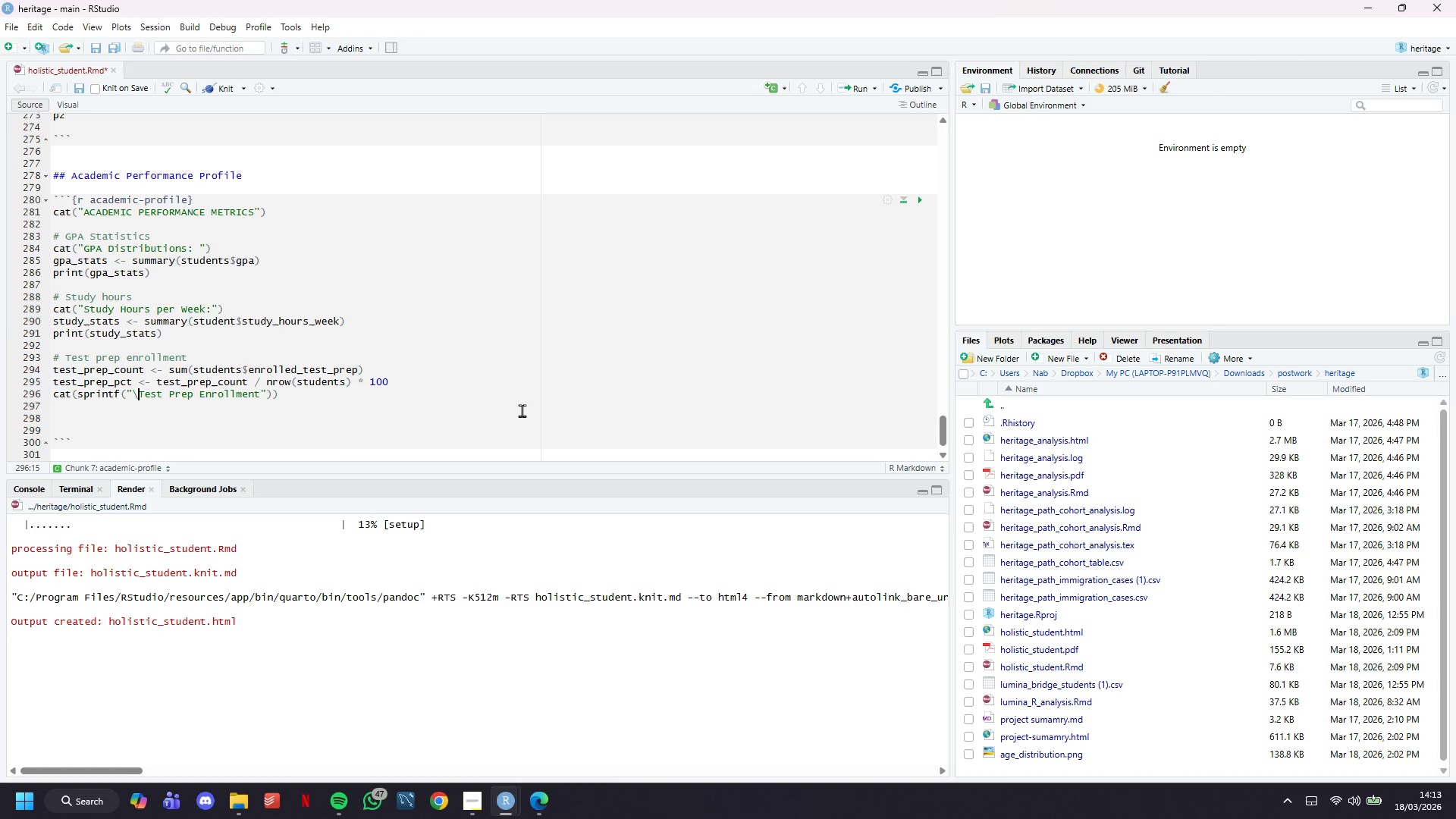 
key(Backspace)
 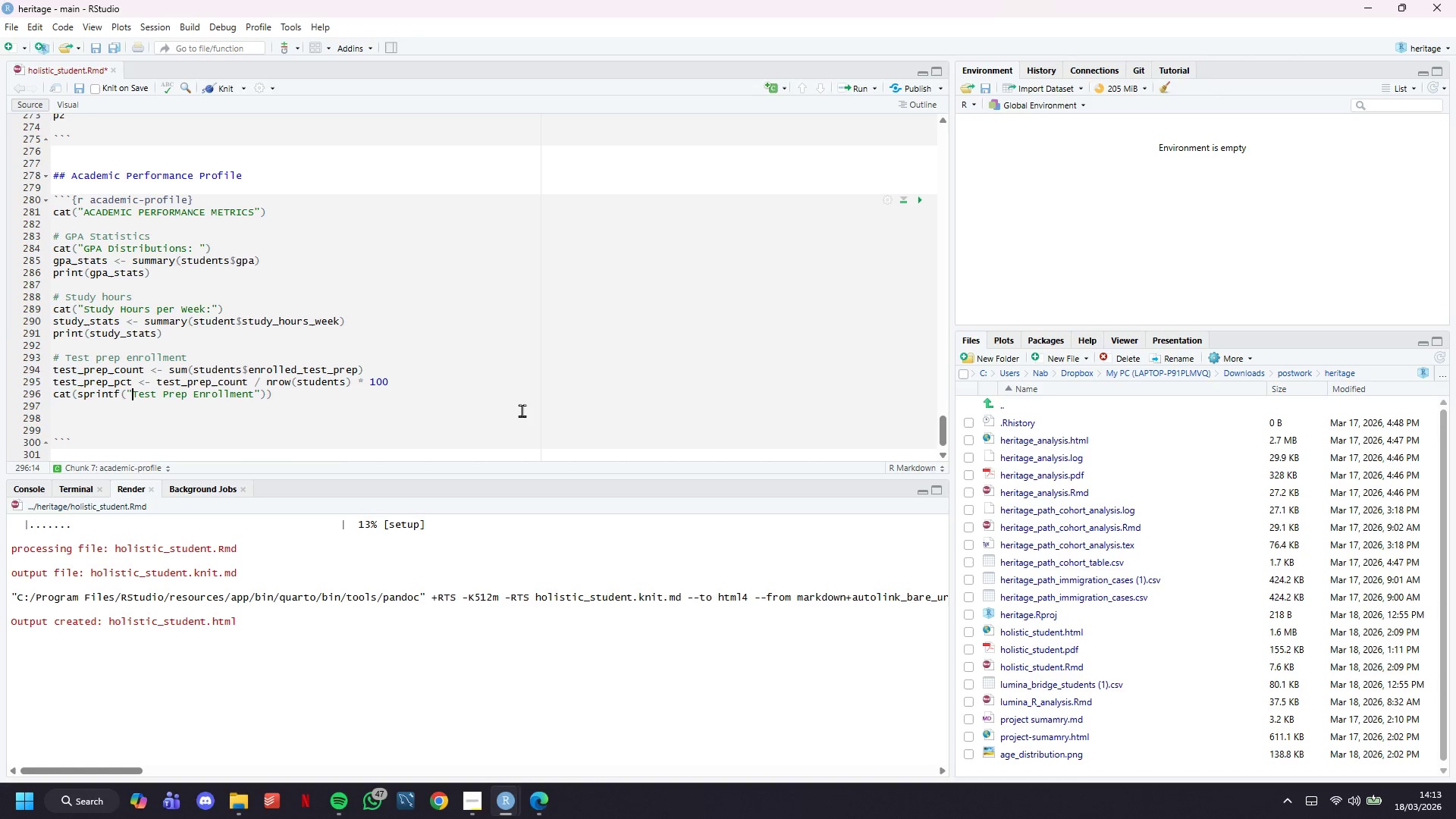 
key(ArrowDown)
 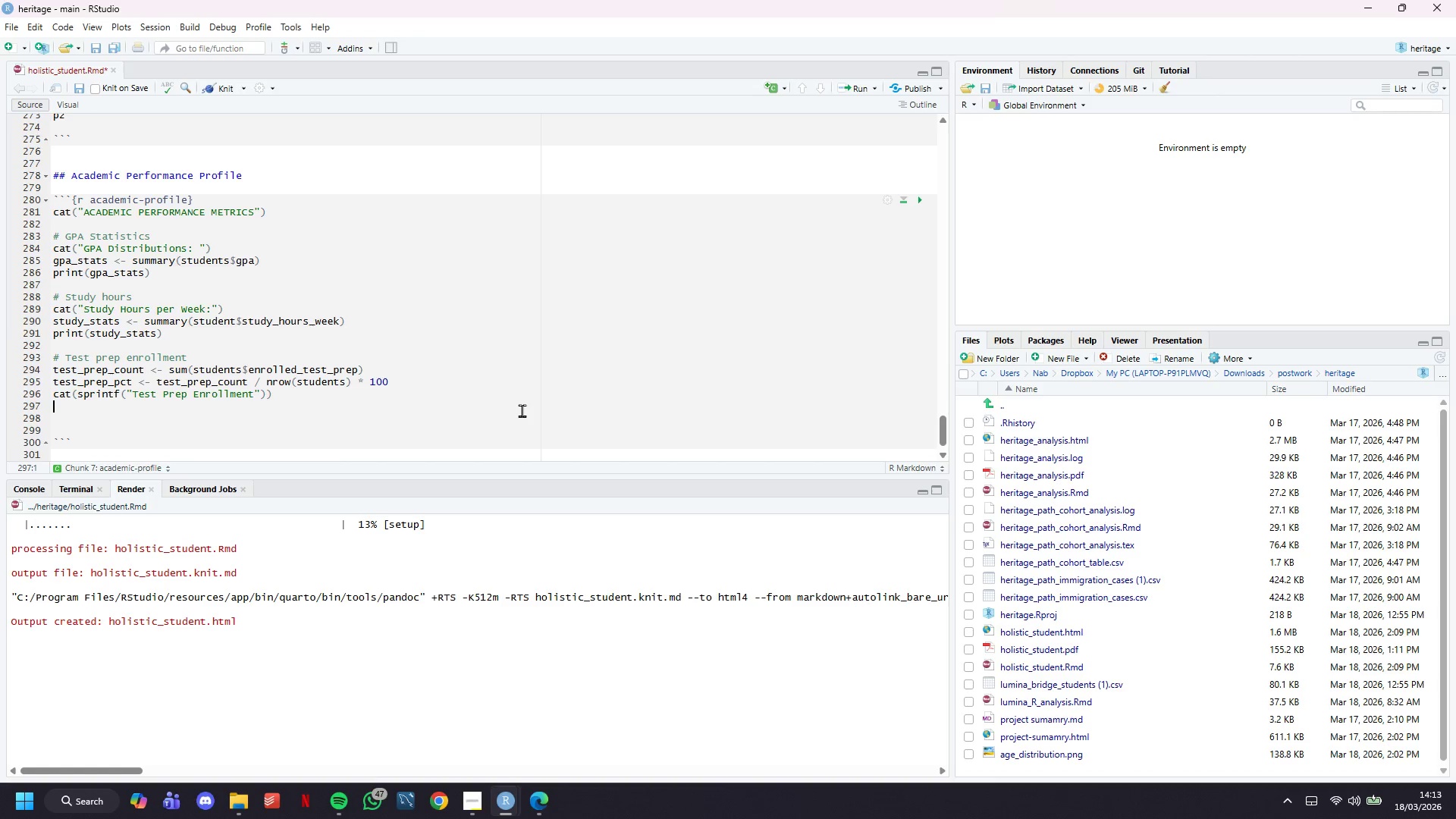 
key(ArrowLeft)
 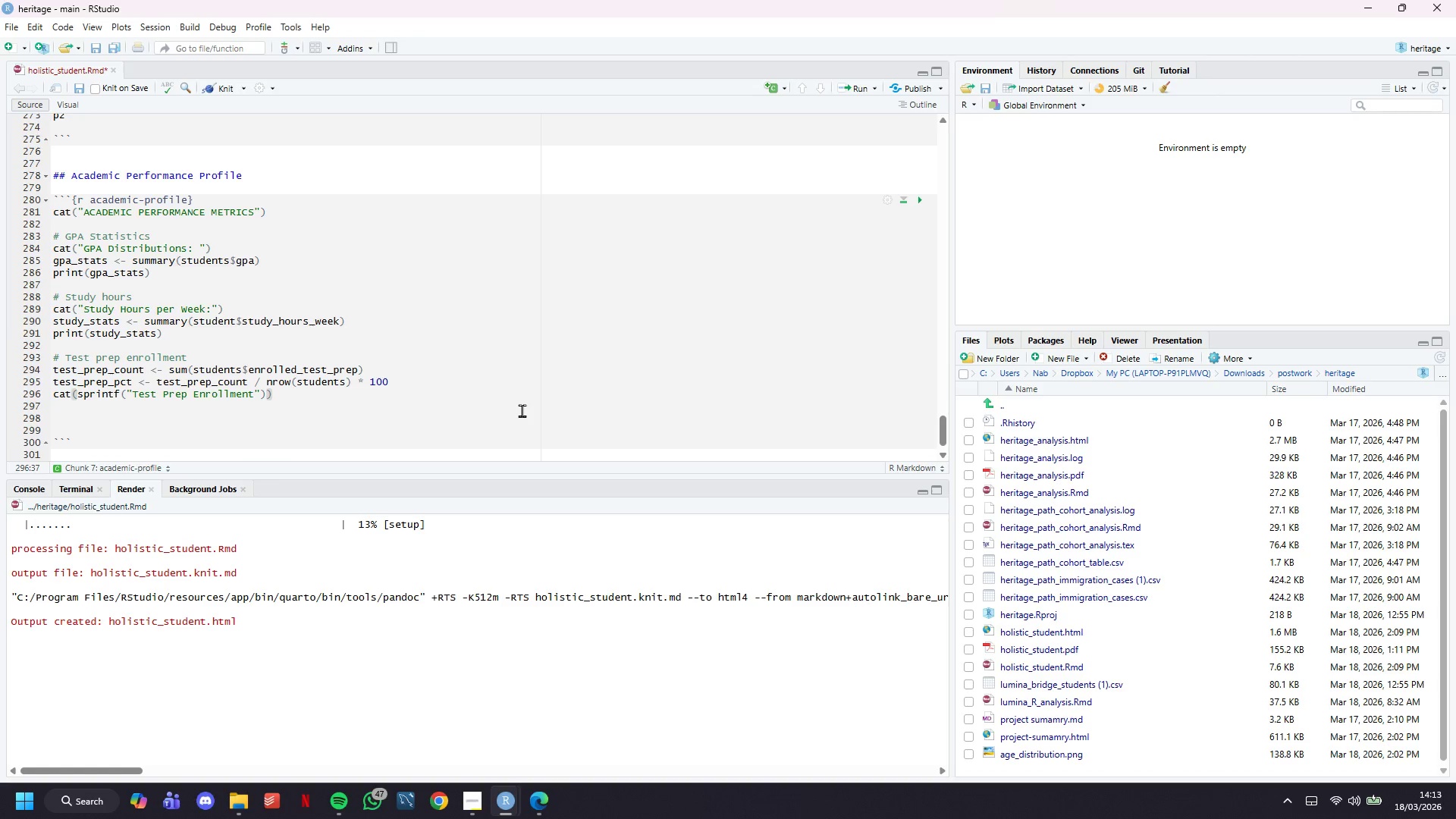 
key(ArrowLeft)
 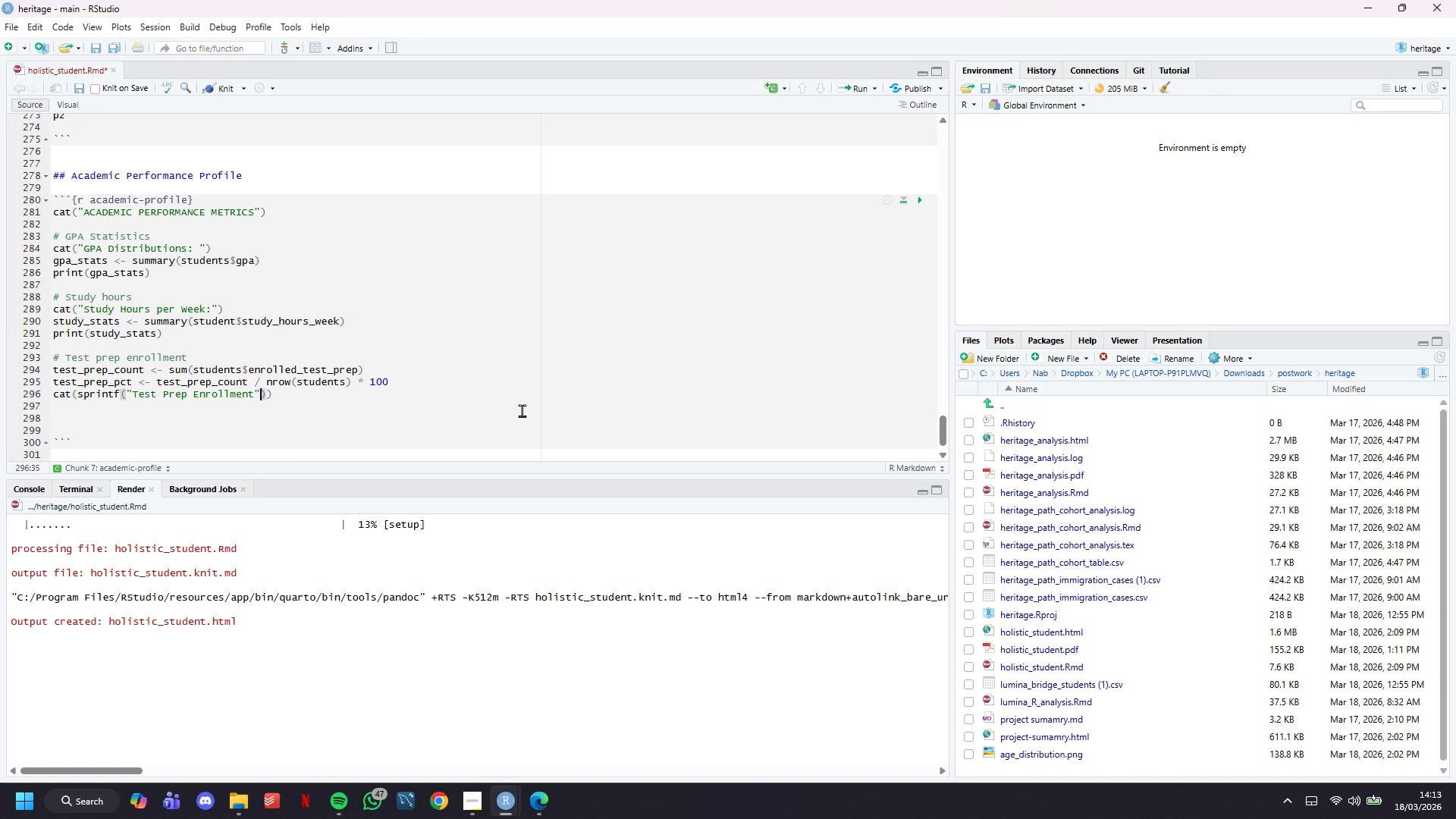 
key(ArrowLeft)
 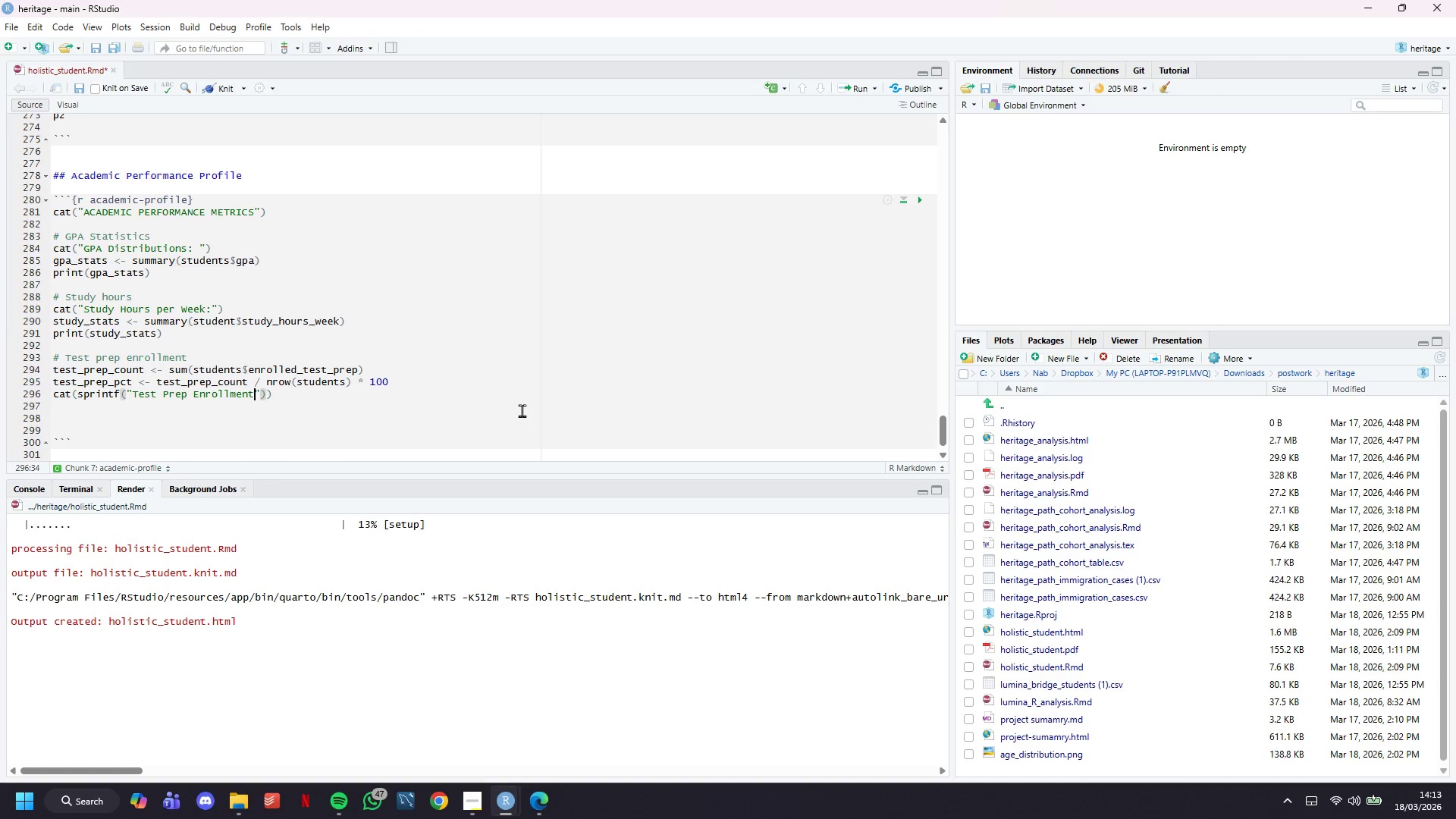 
key(ArrowLeft)
 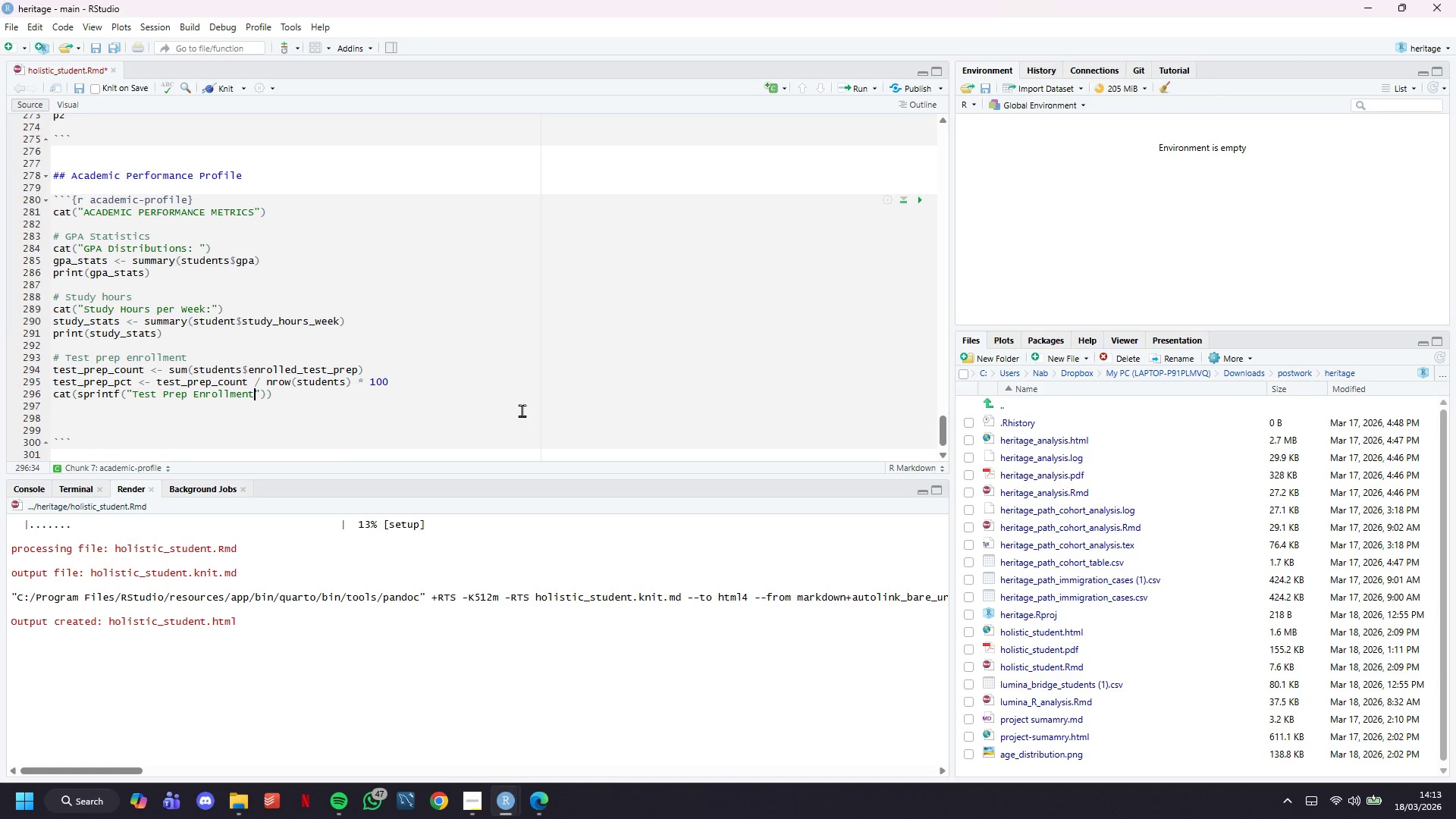 
type(: %d students (%.1f%%)
 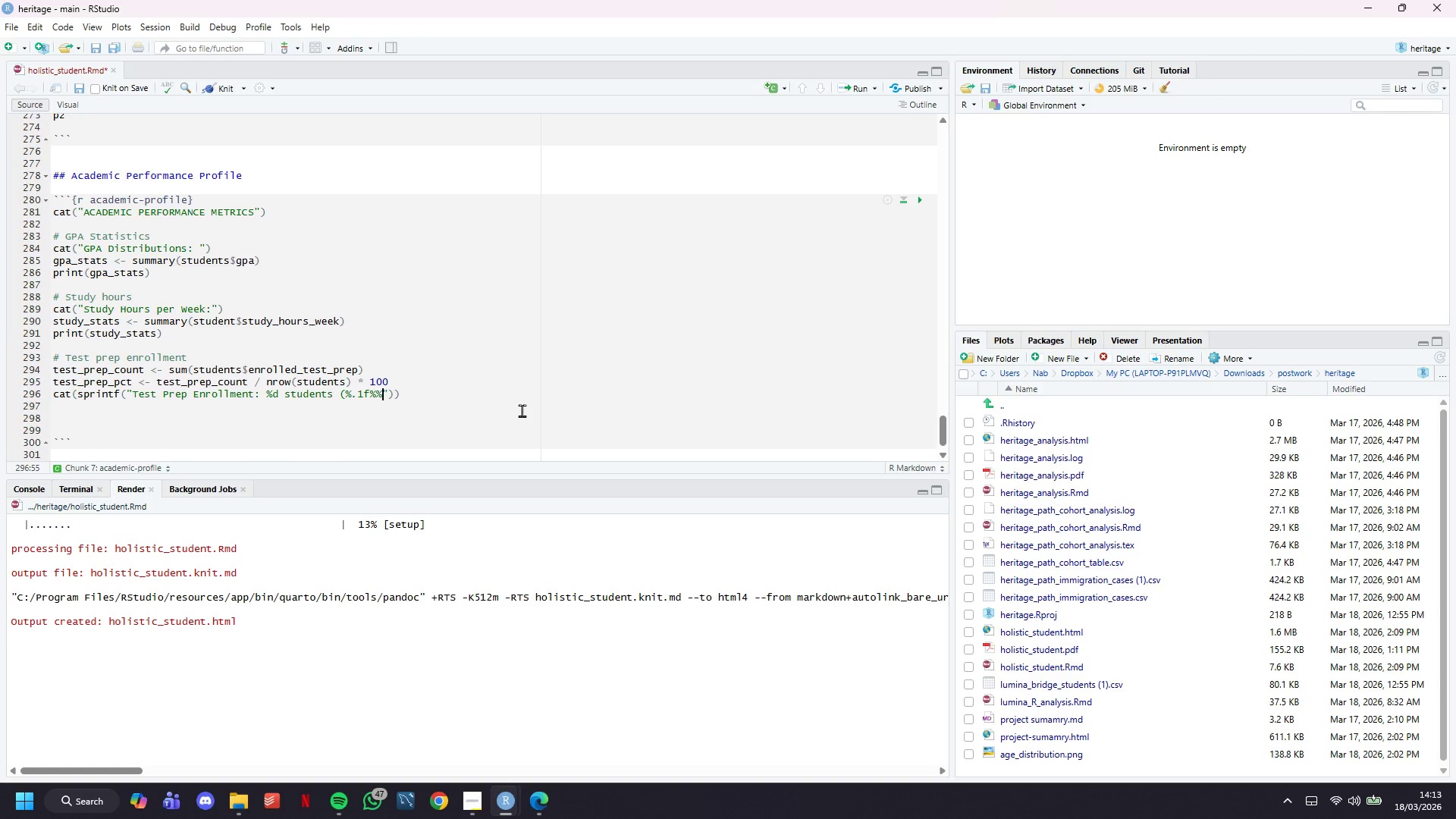 
key(ArrowRight)
 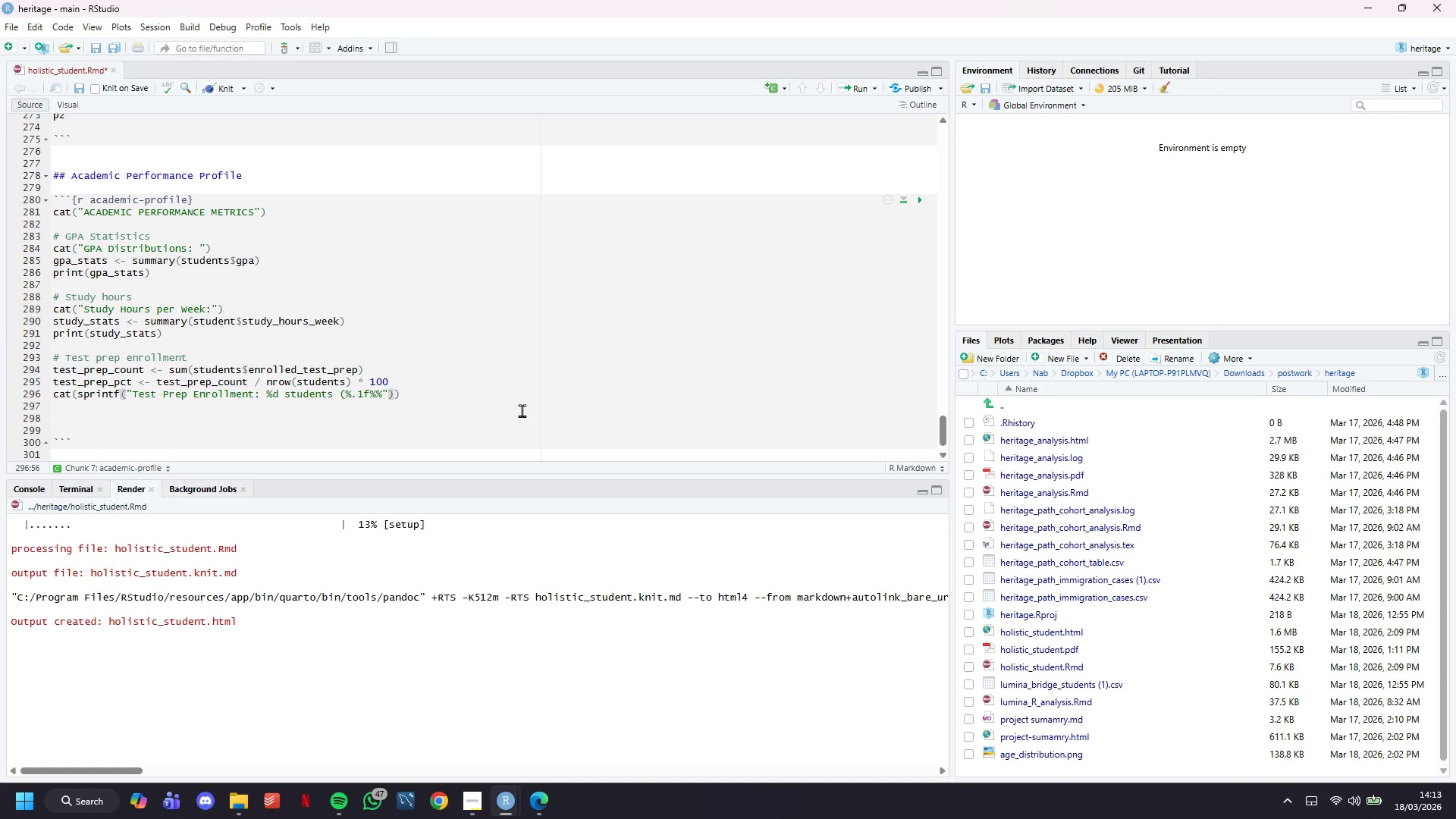 
key(ArrowLeft)
 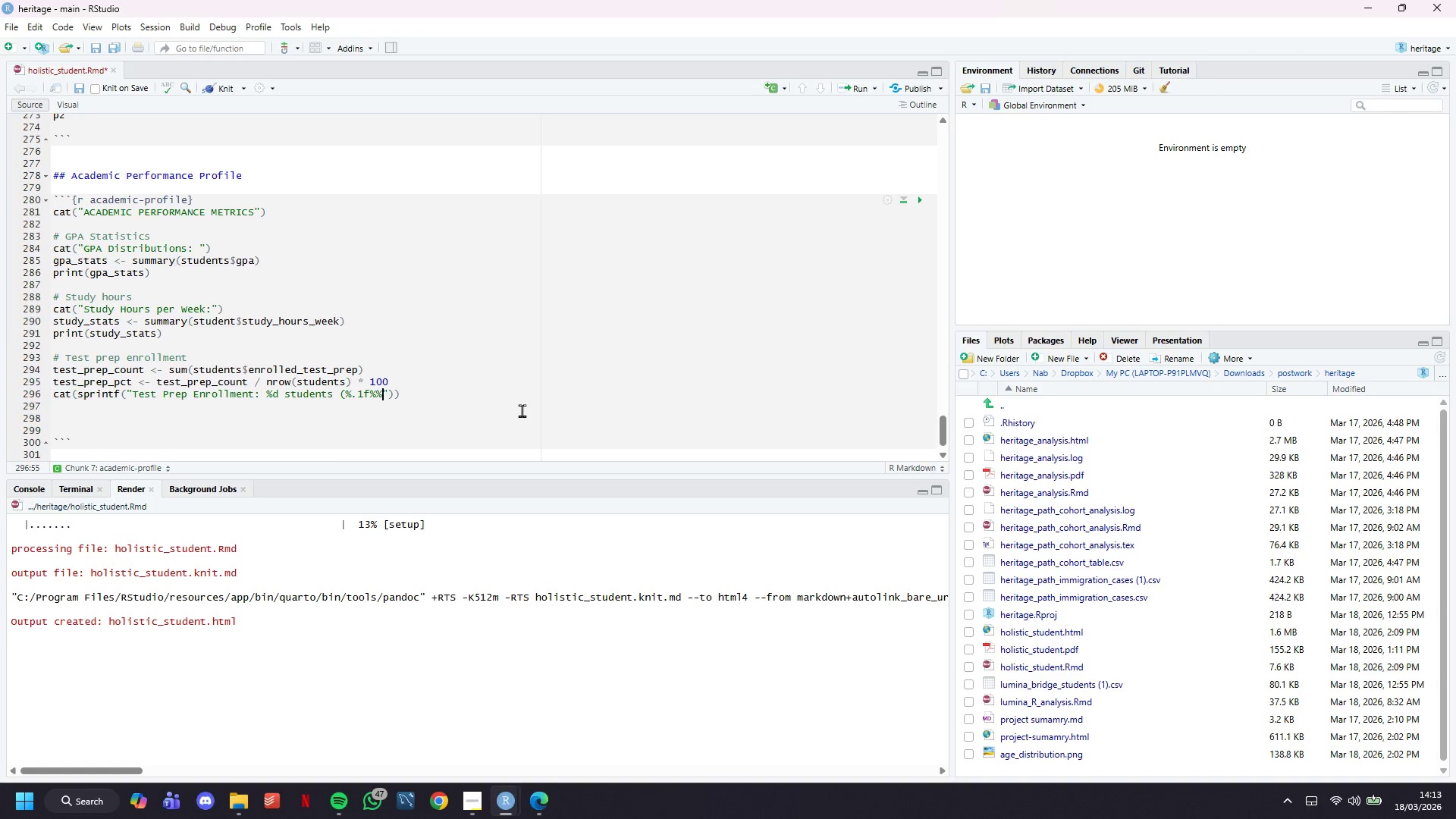 
key(Shift+0)
 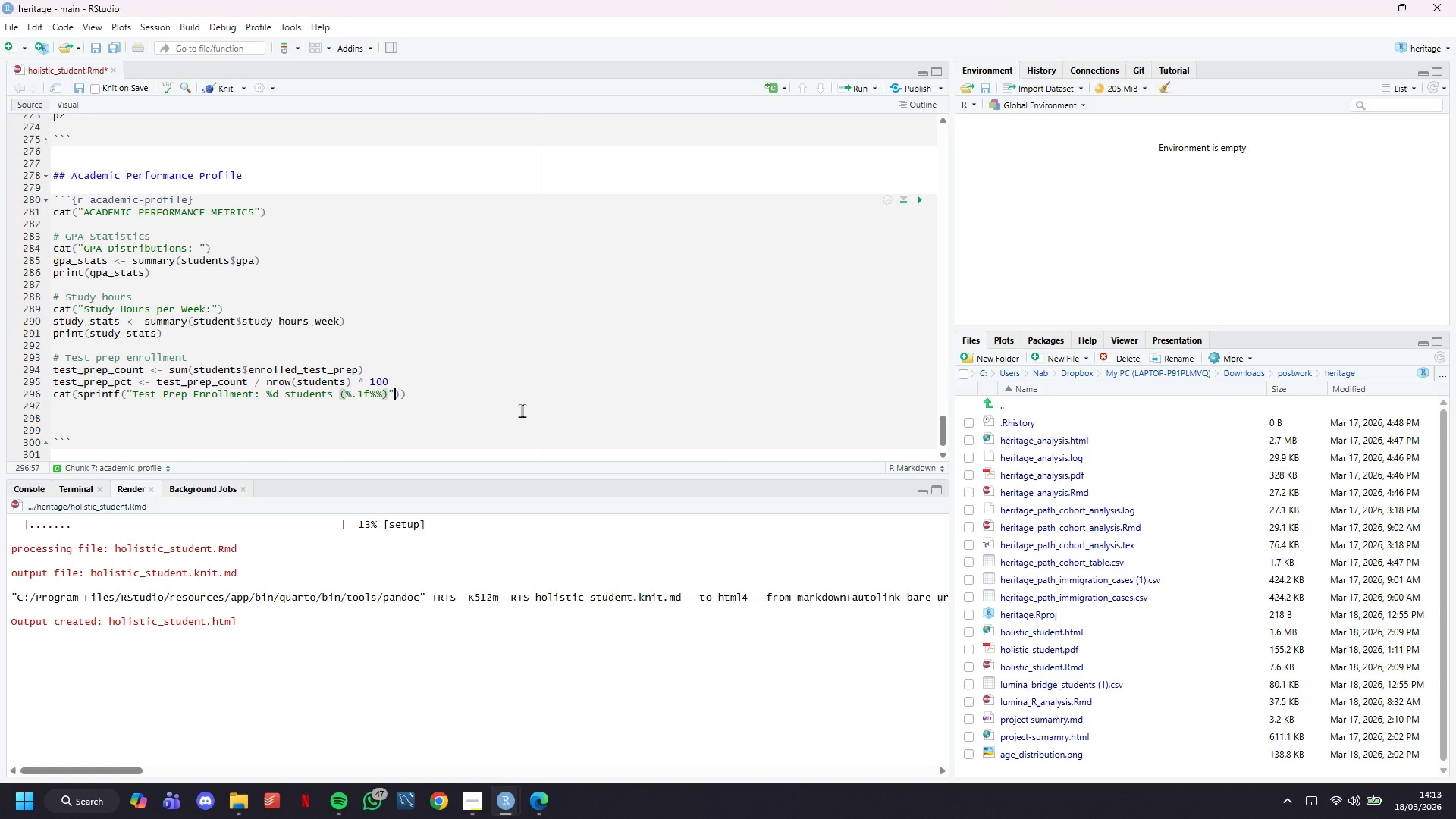 
key(ArrowRight)
 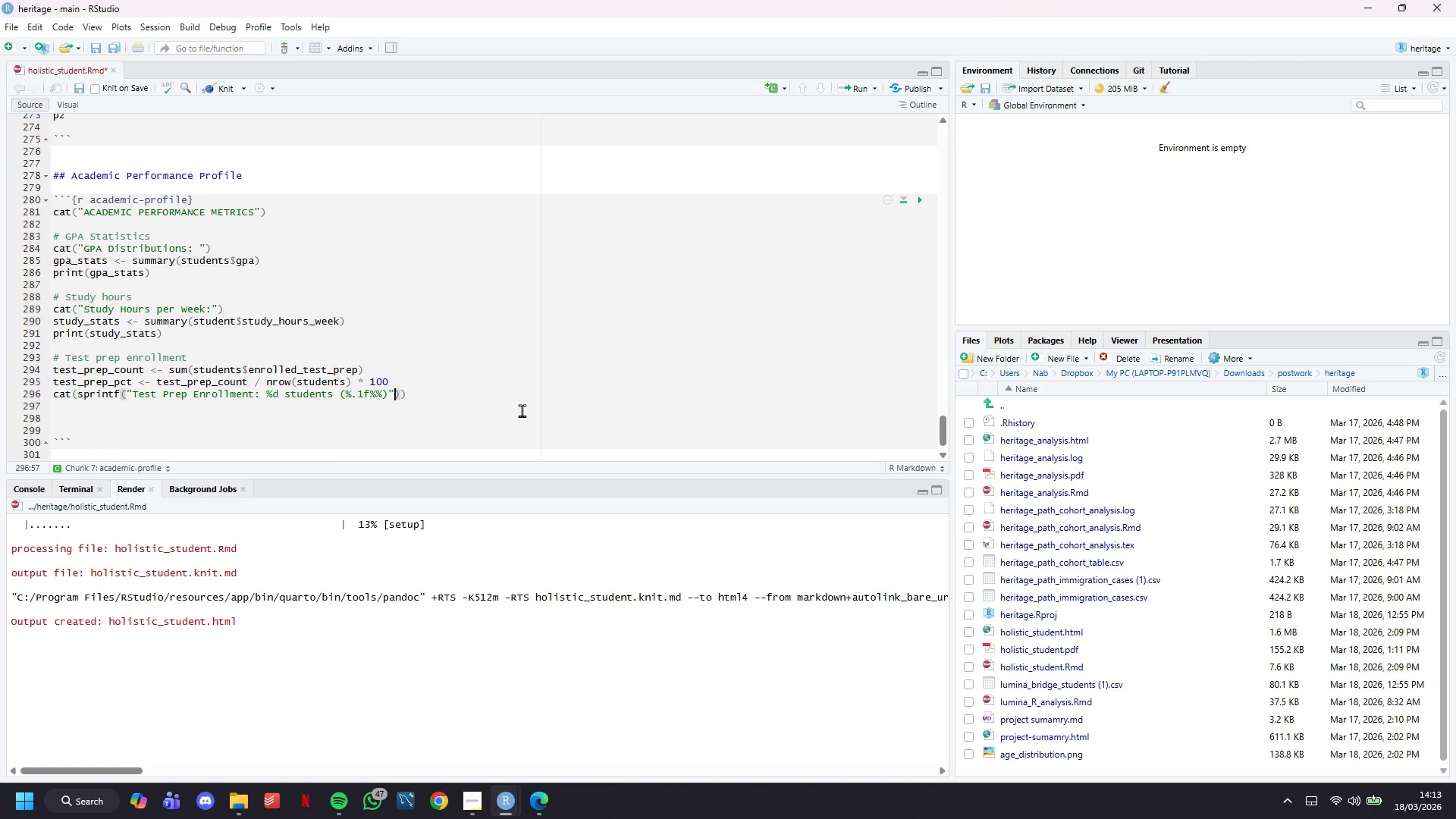 
key(Comma)
 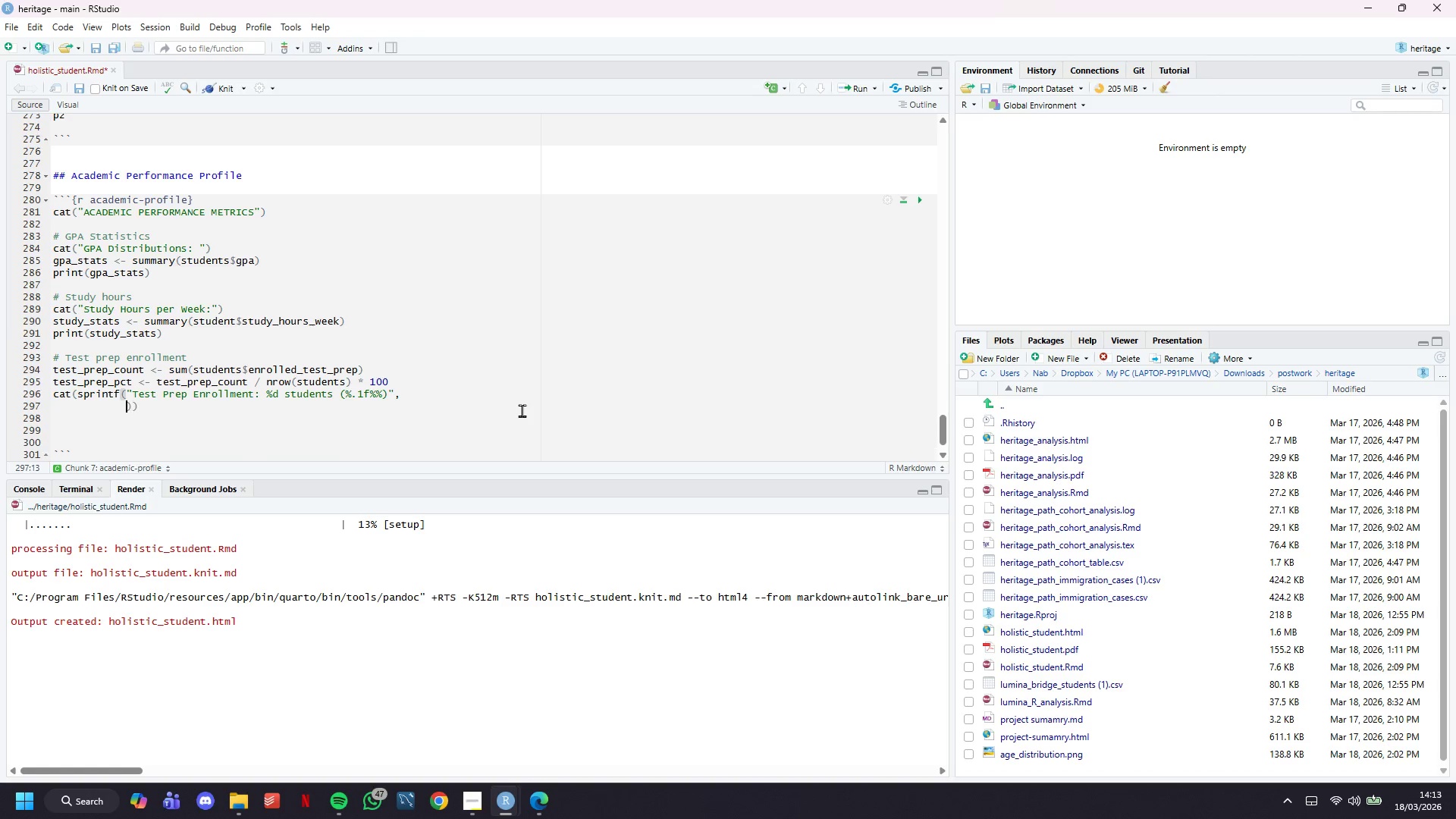 
key(Enter)
 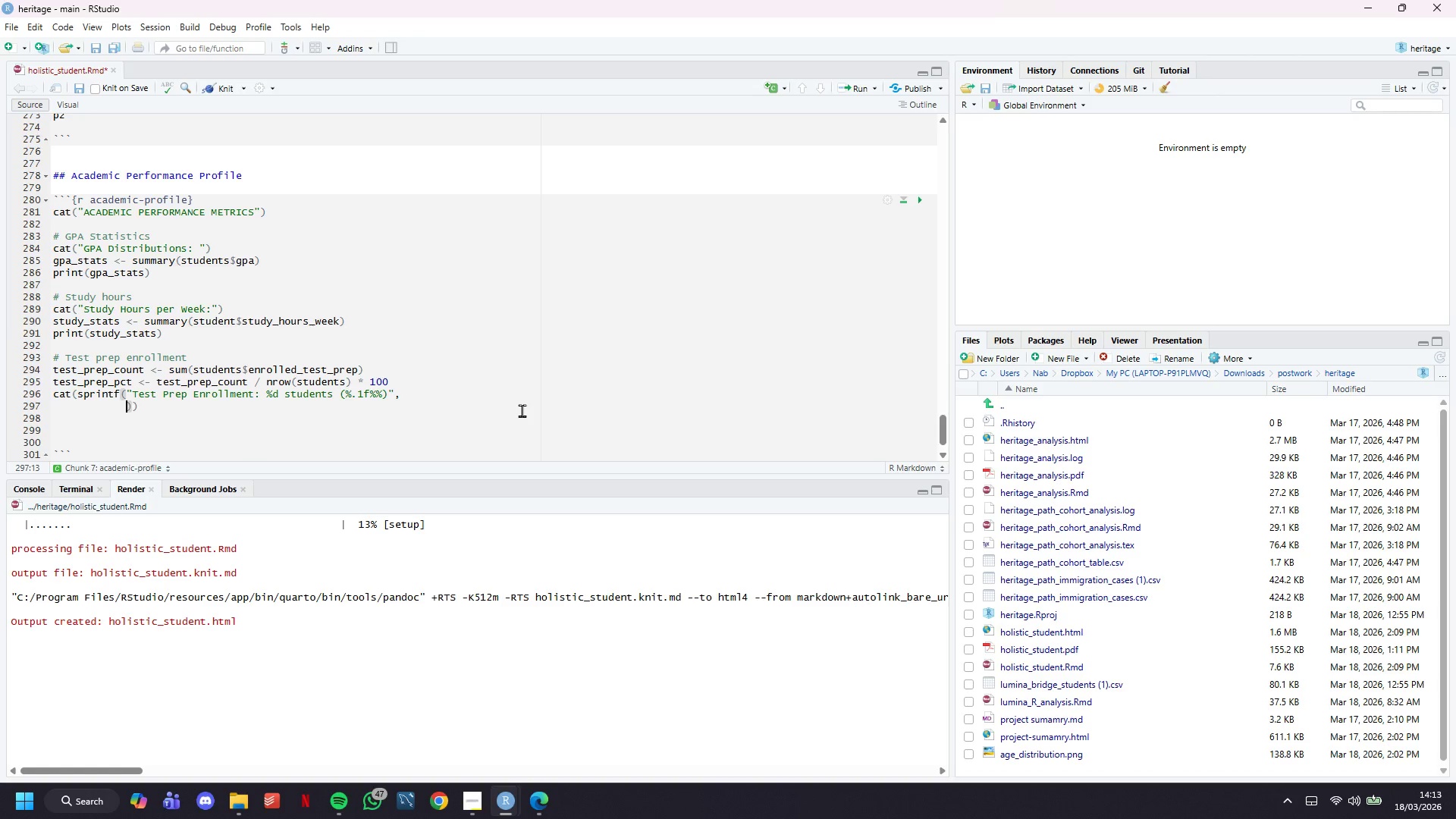 
type(test_prep_count, test_prep_pct)
 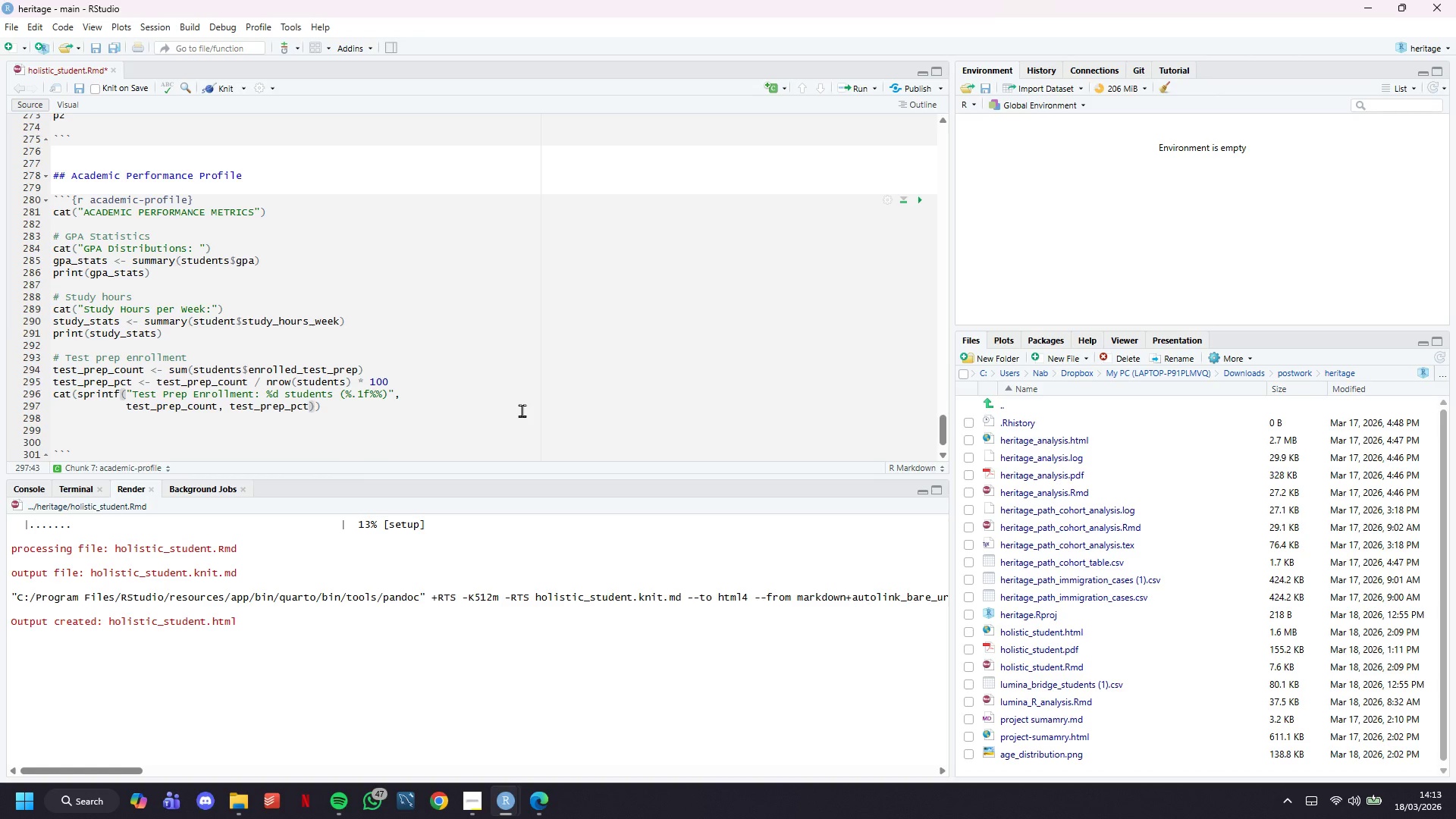 
left_click([212, 86])
 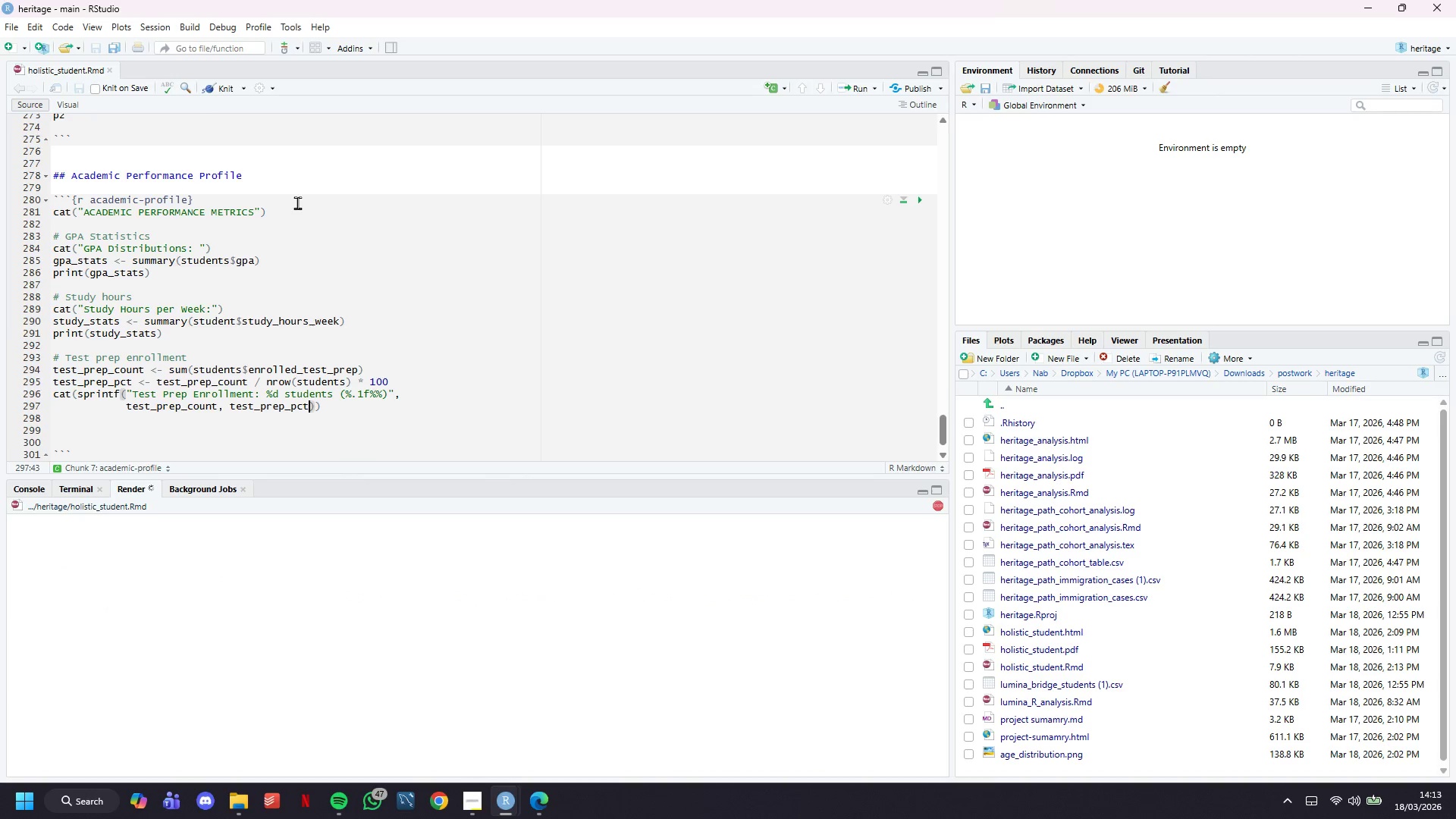 
scroll: coordinate [297, 202], scroll_direction: down, amount: 5.0
 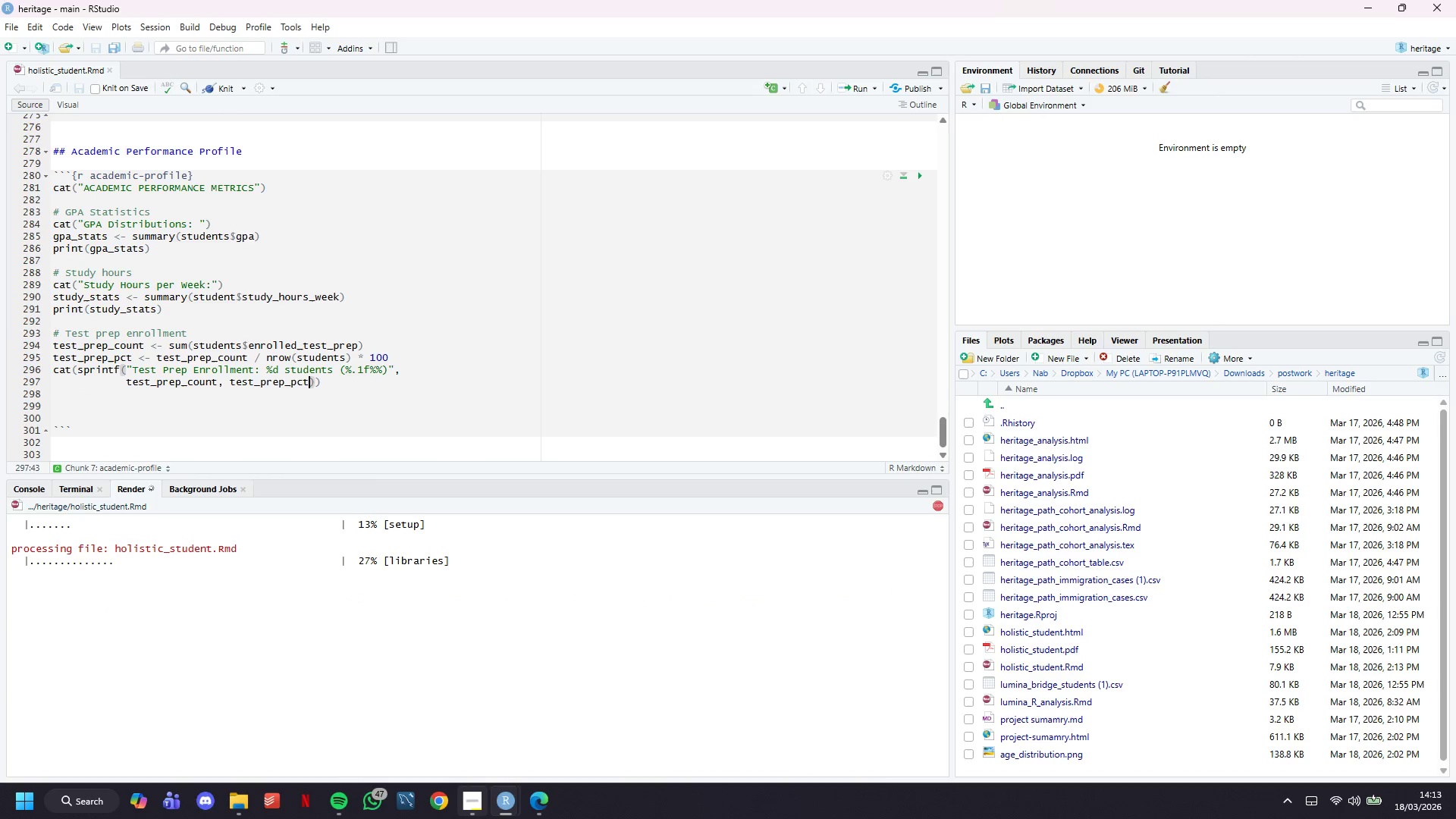 
left_click([479, 806])